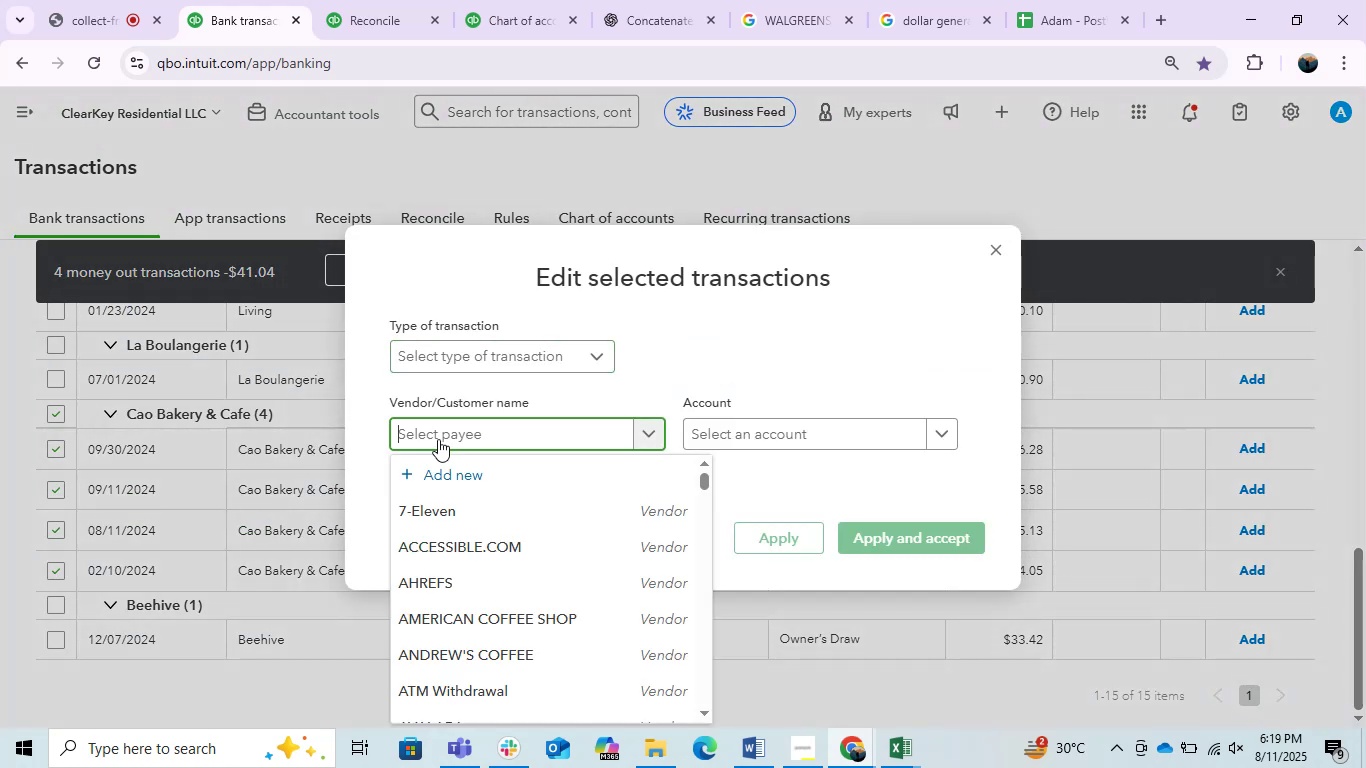 
key(Control+V)
 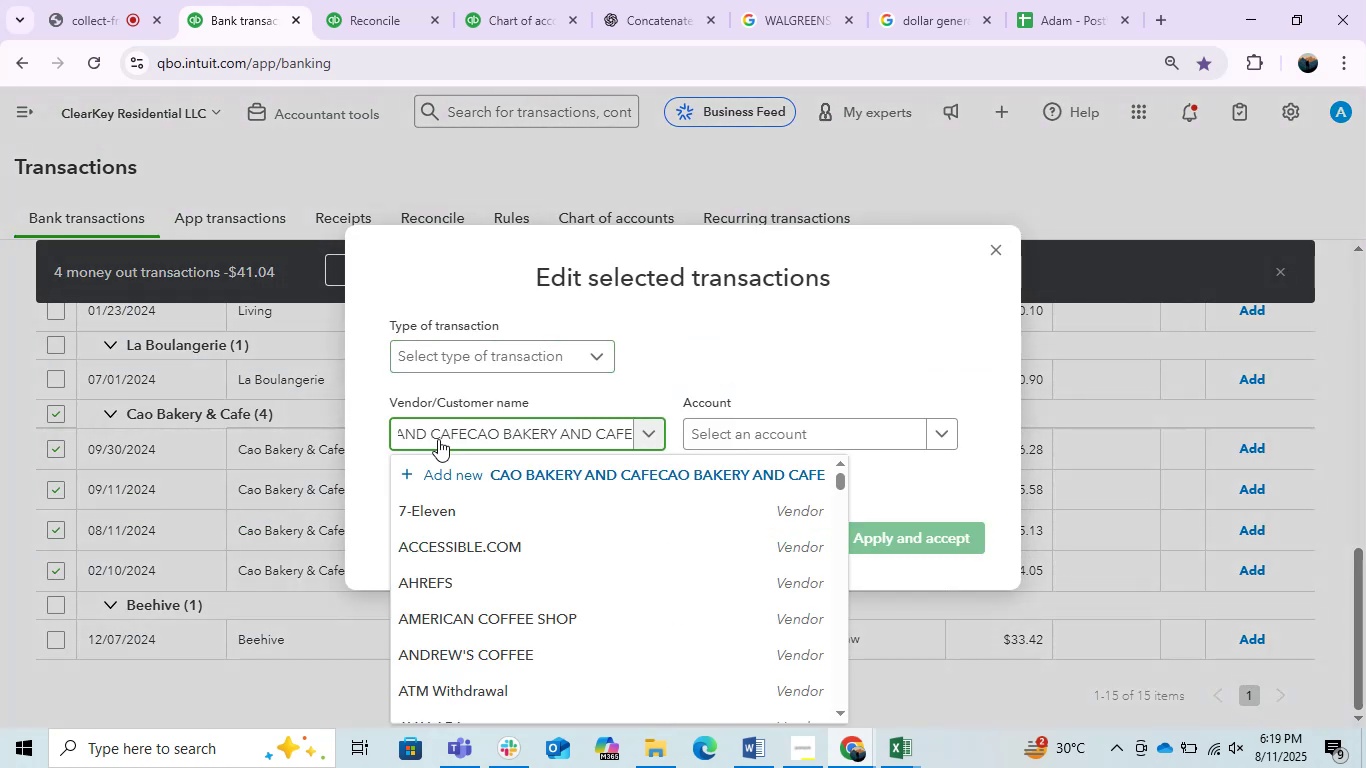 
left_click([438, 439])
 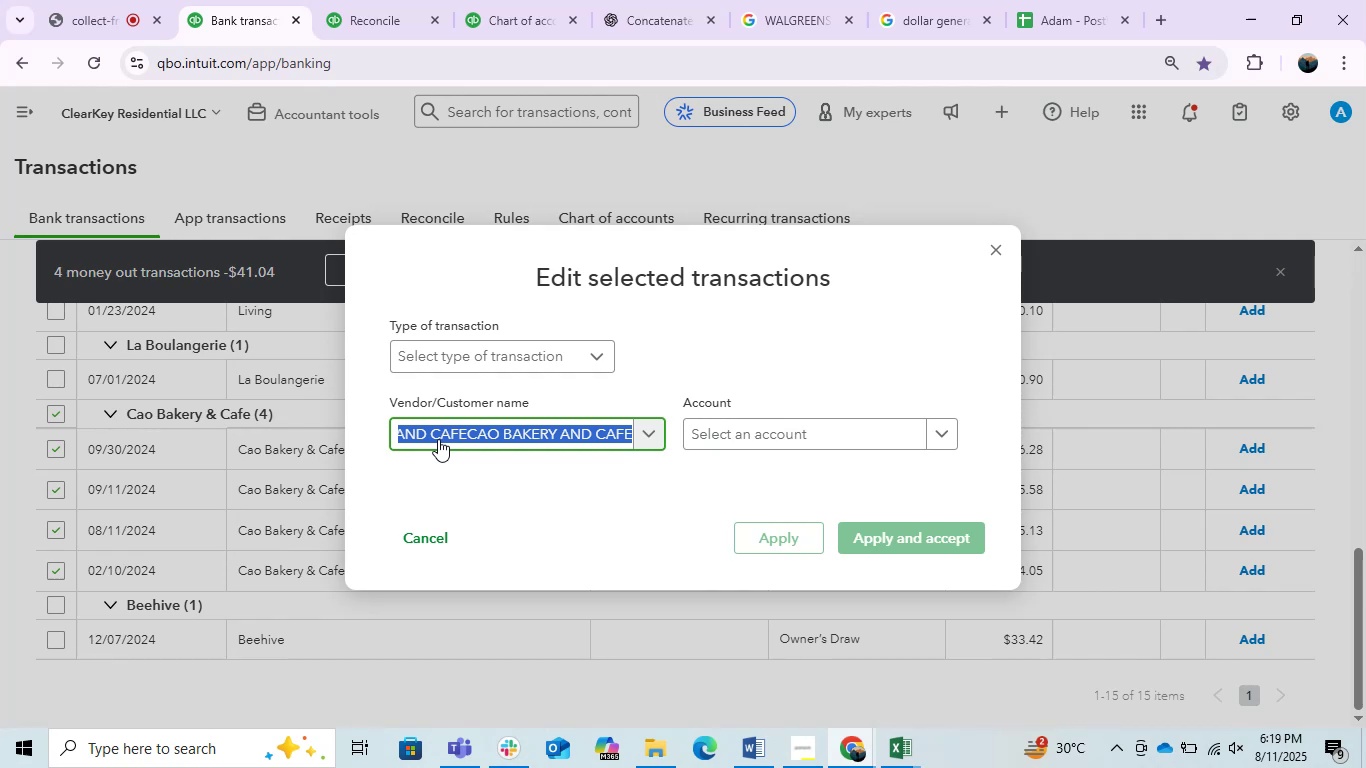 
key(Control+ControlLeft)
 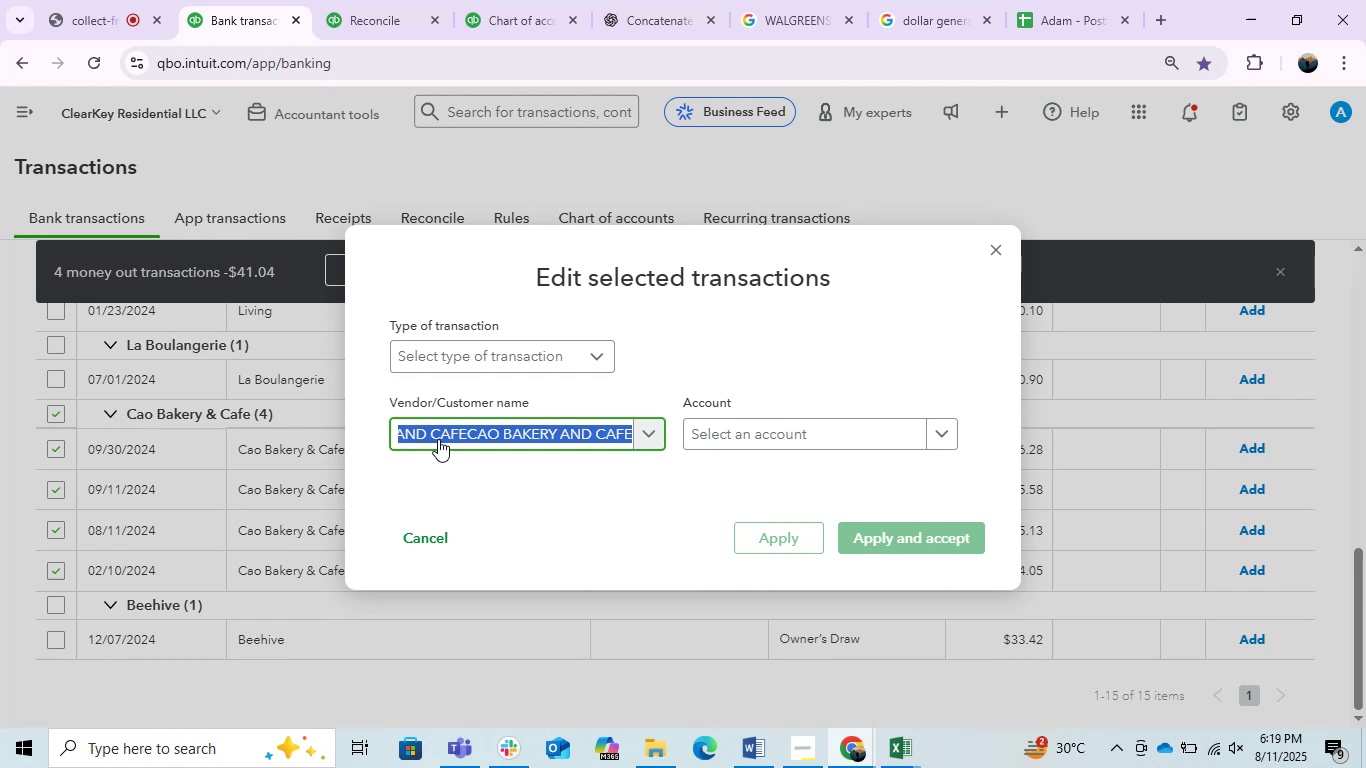 
key(Control+V)
 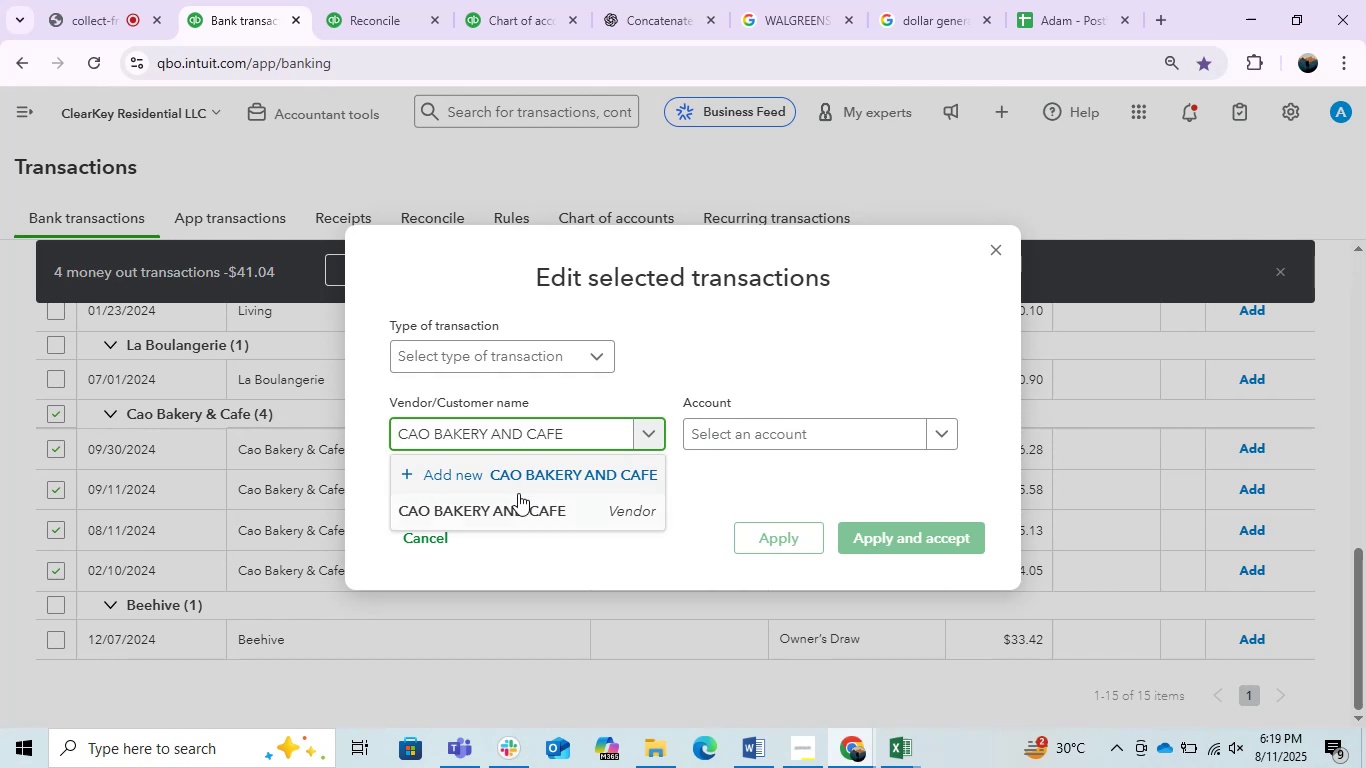 
left_click([518, 493])
 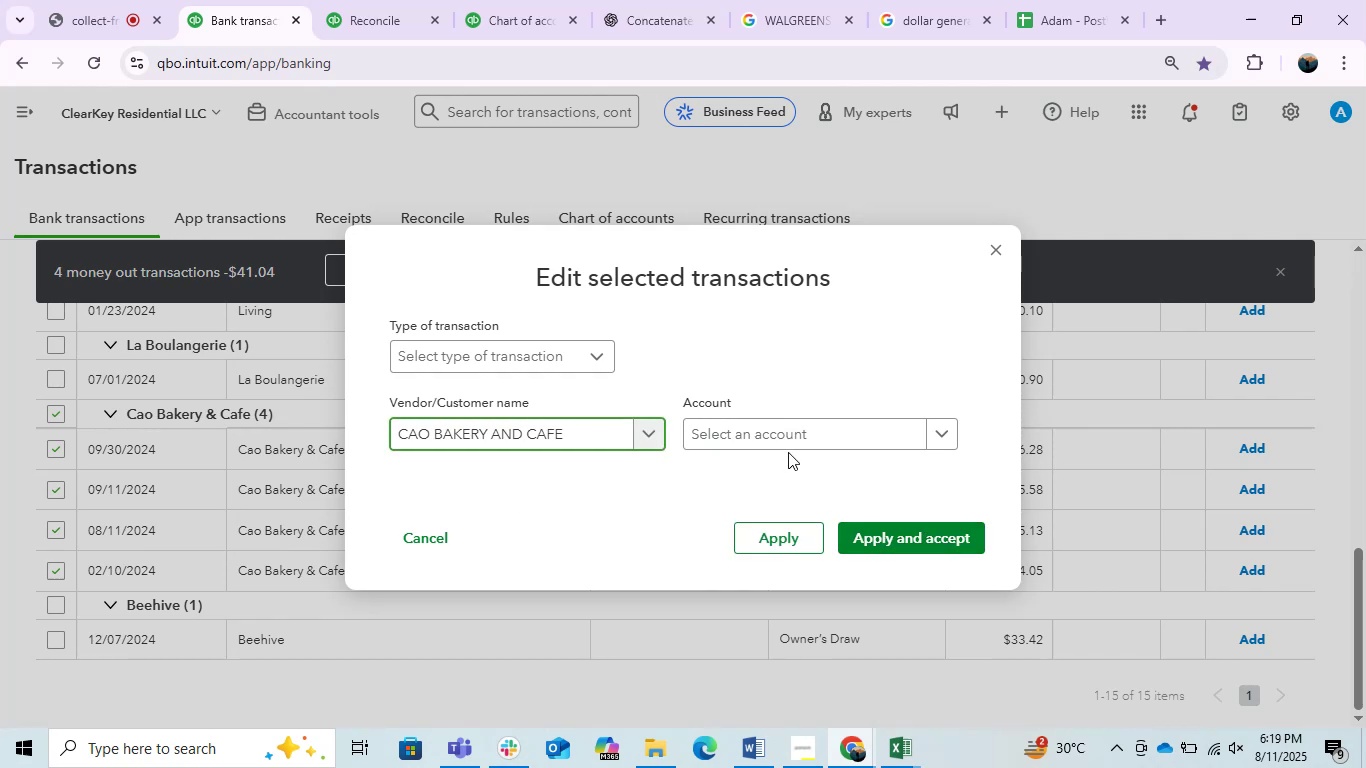 
left_click([788, 440])
 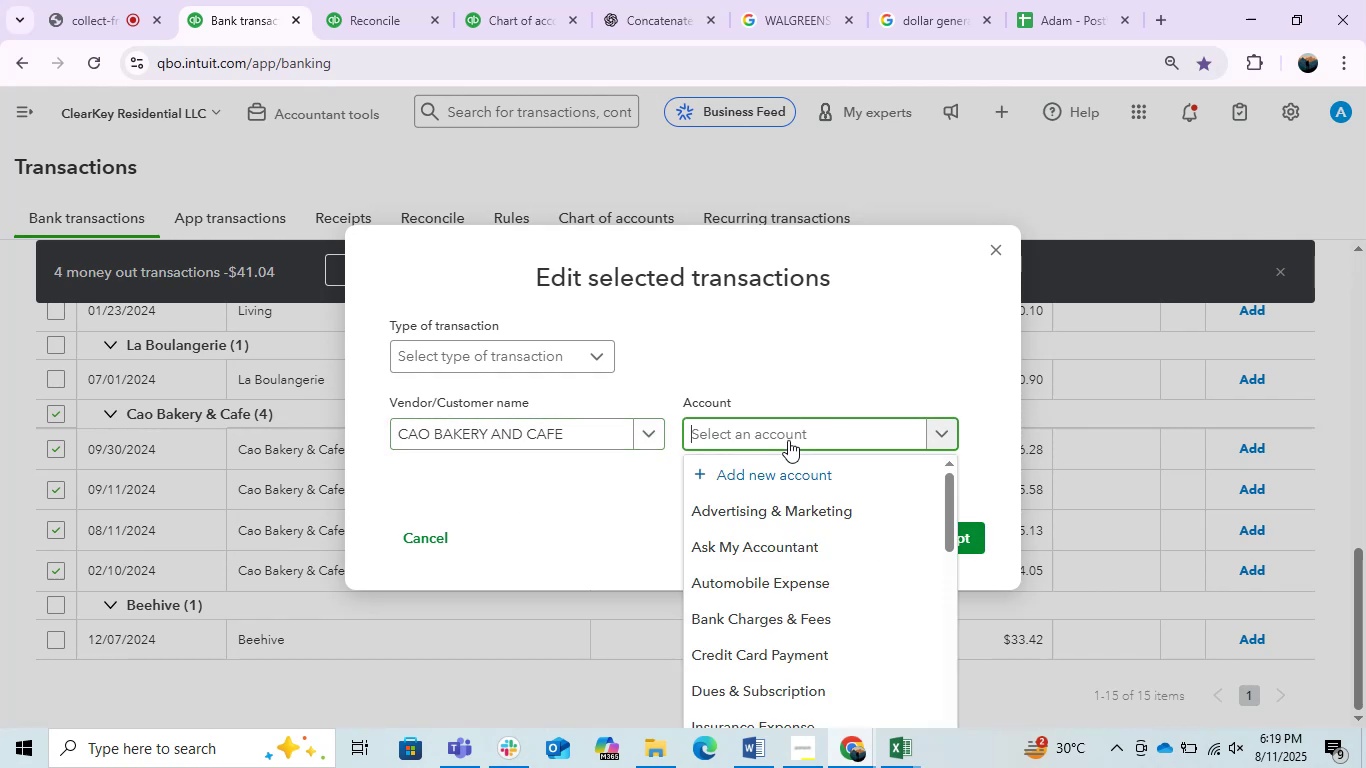 
type(mea)
 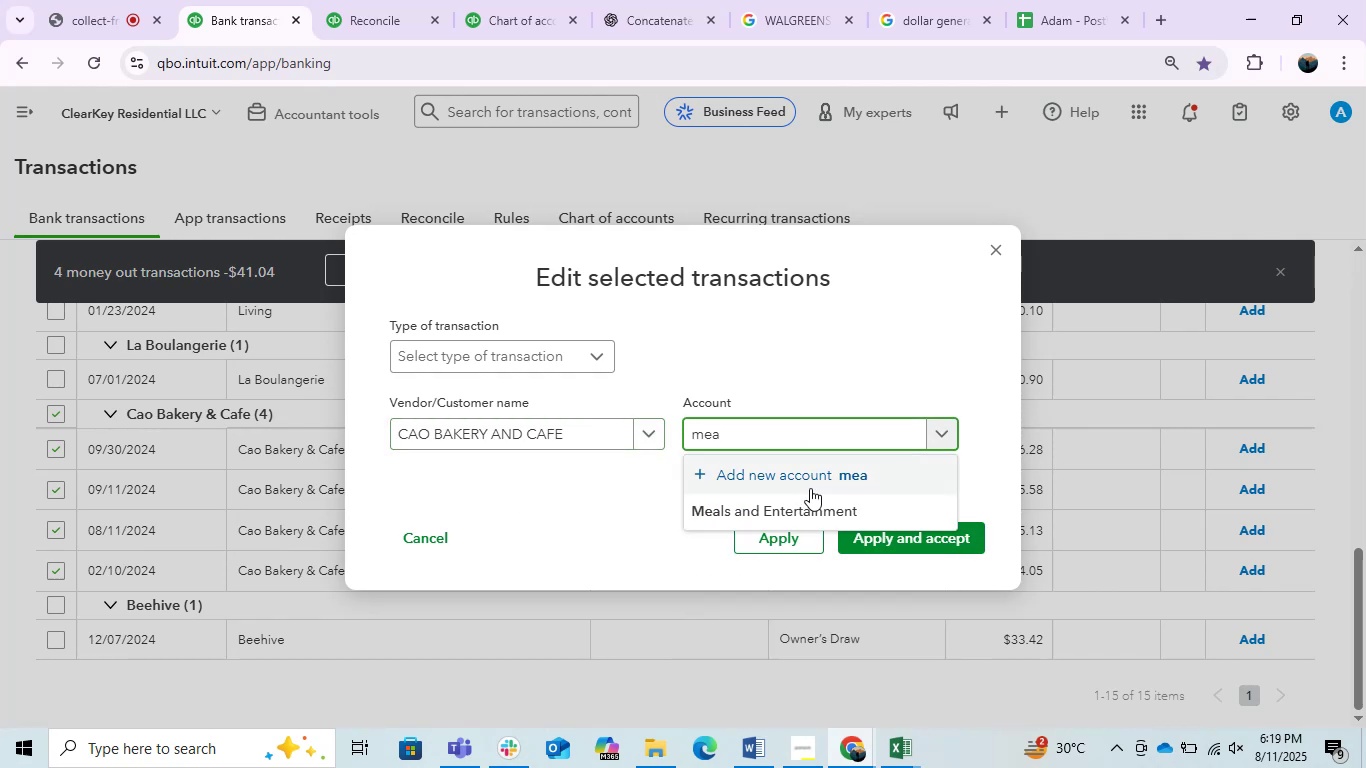 
left_click([809, 508])
 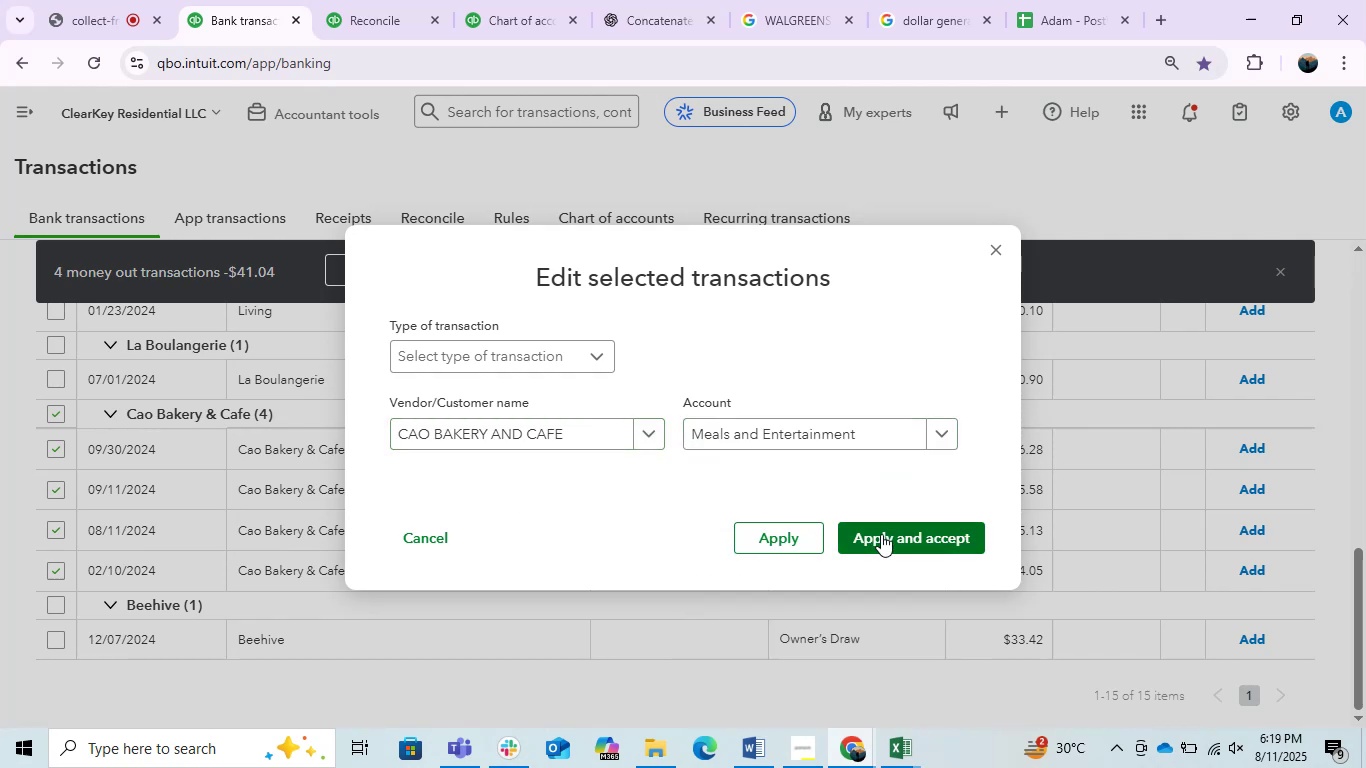 
left_click([881, 534])
 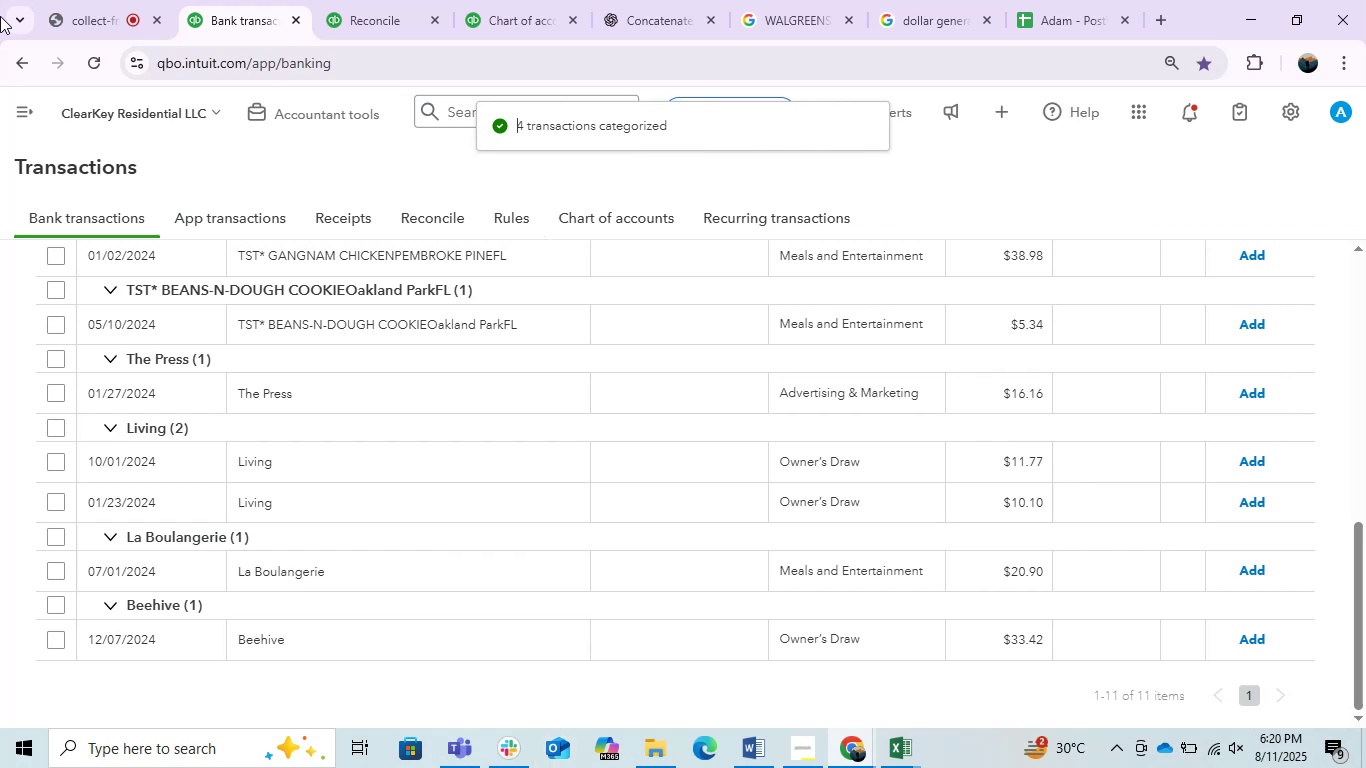 
wait(5.49)
 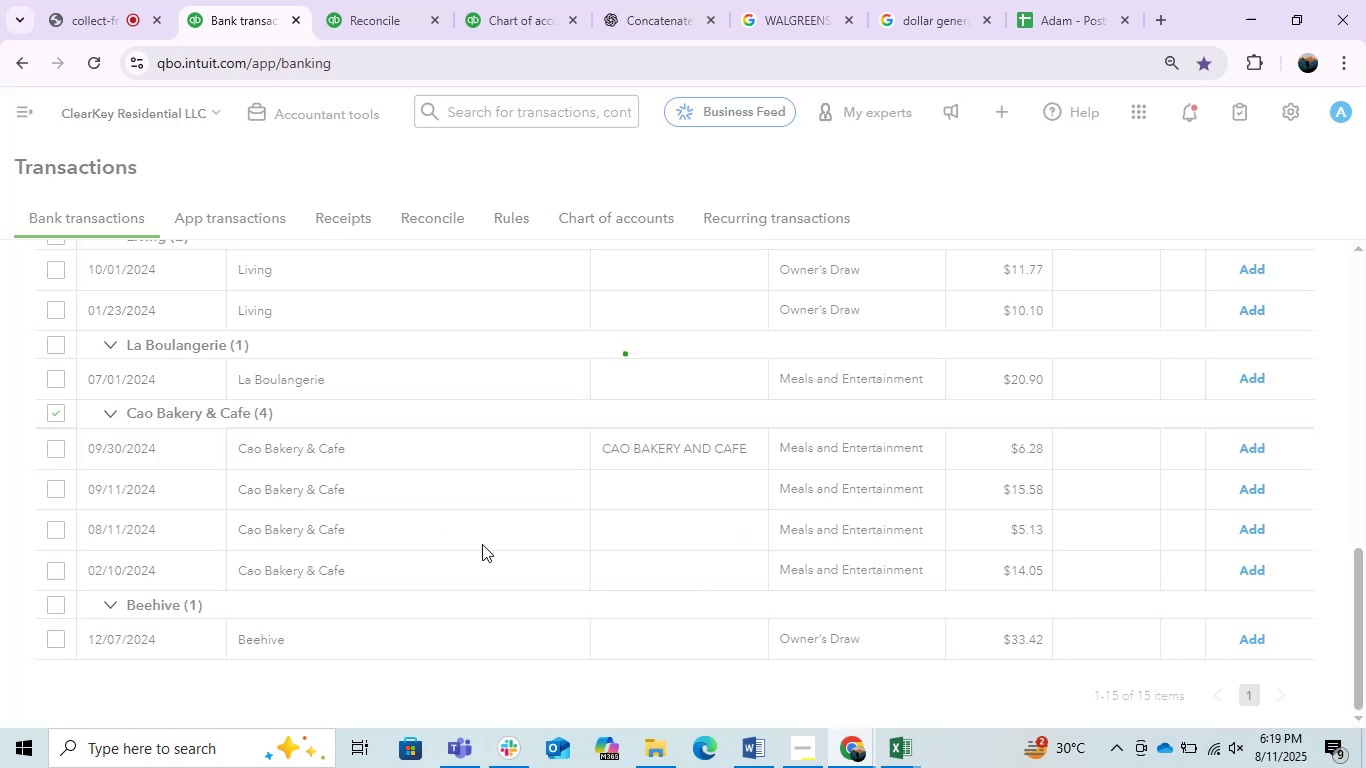 
left_click([71, 25])
 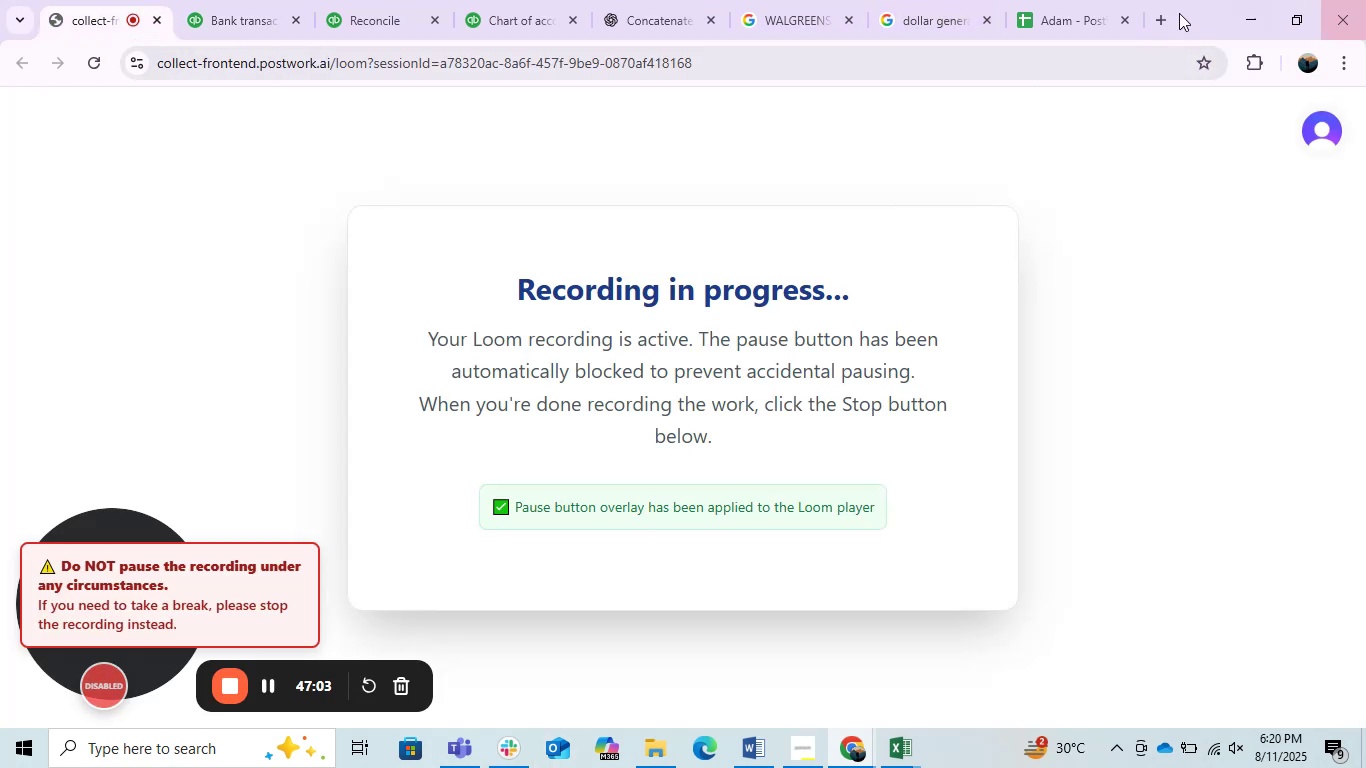 
left_click([1116, 14])
 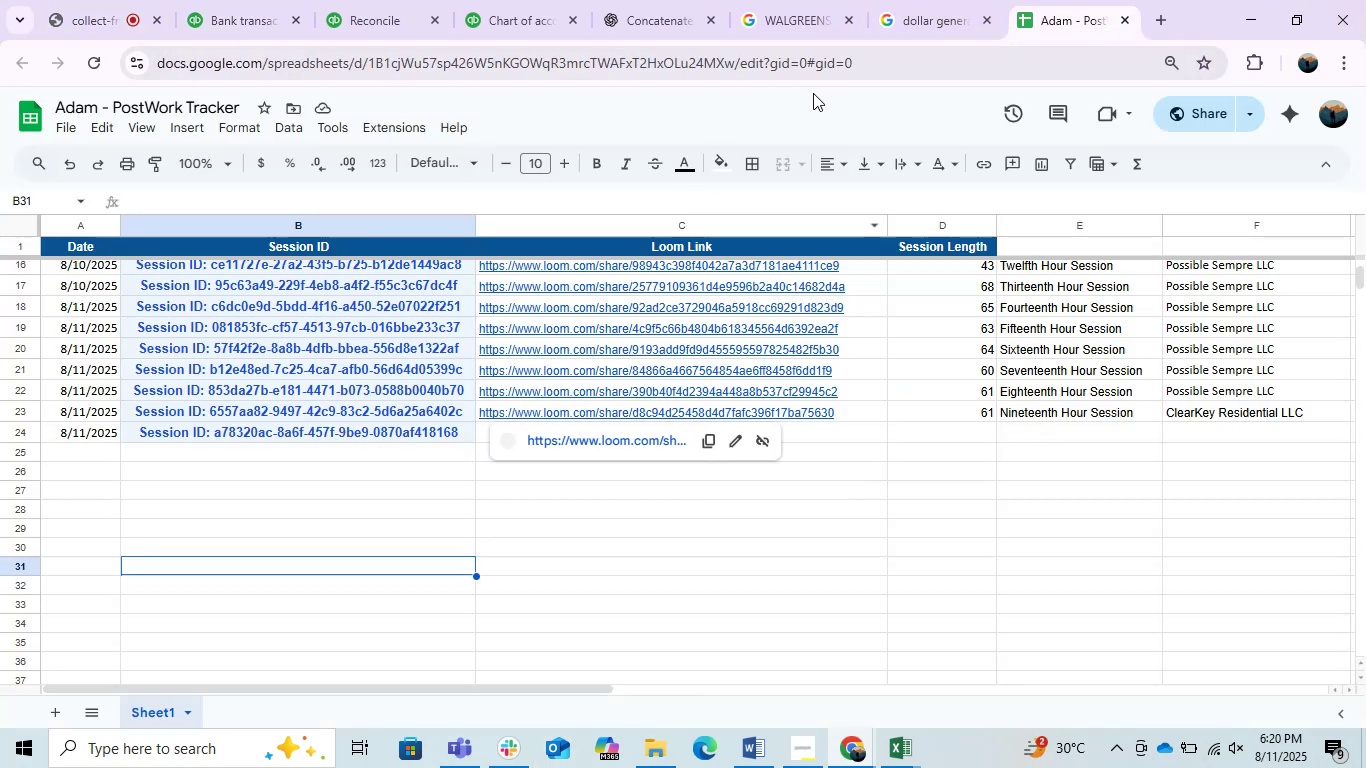 
wait(9.55)
 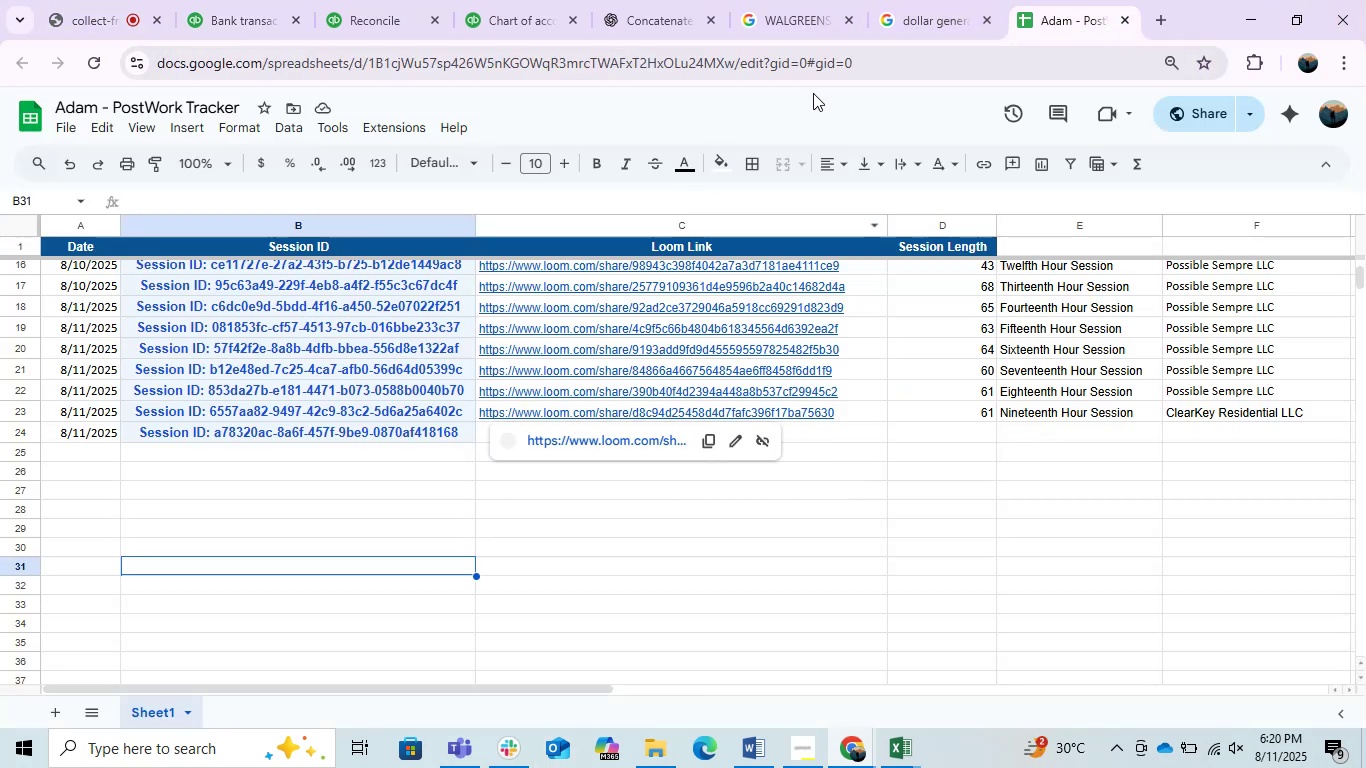 
mouse_move([635, 198])
 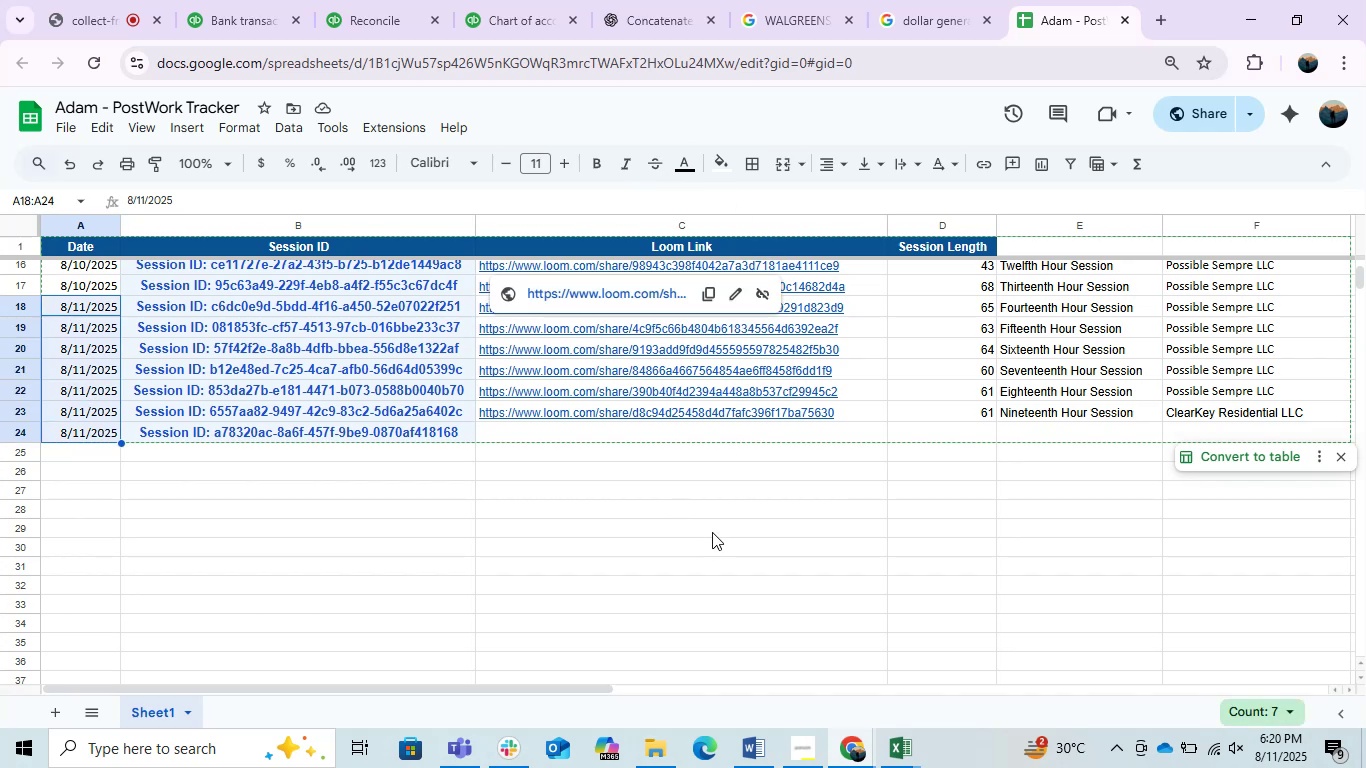 
left_click([712, 531])
 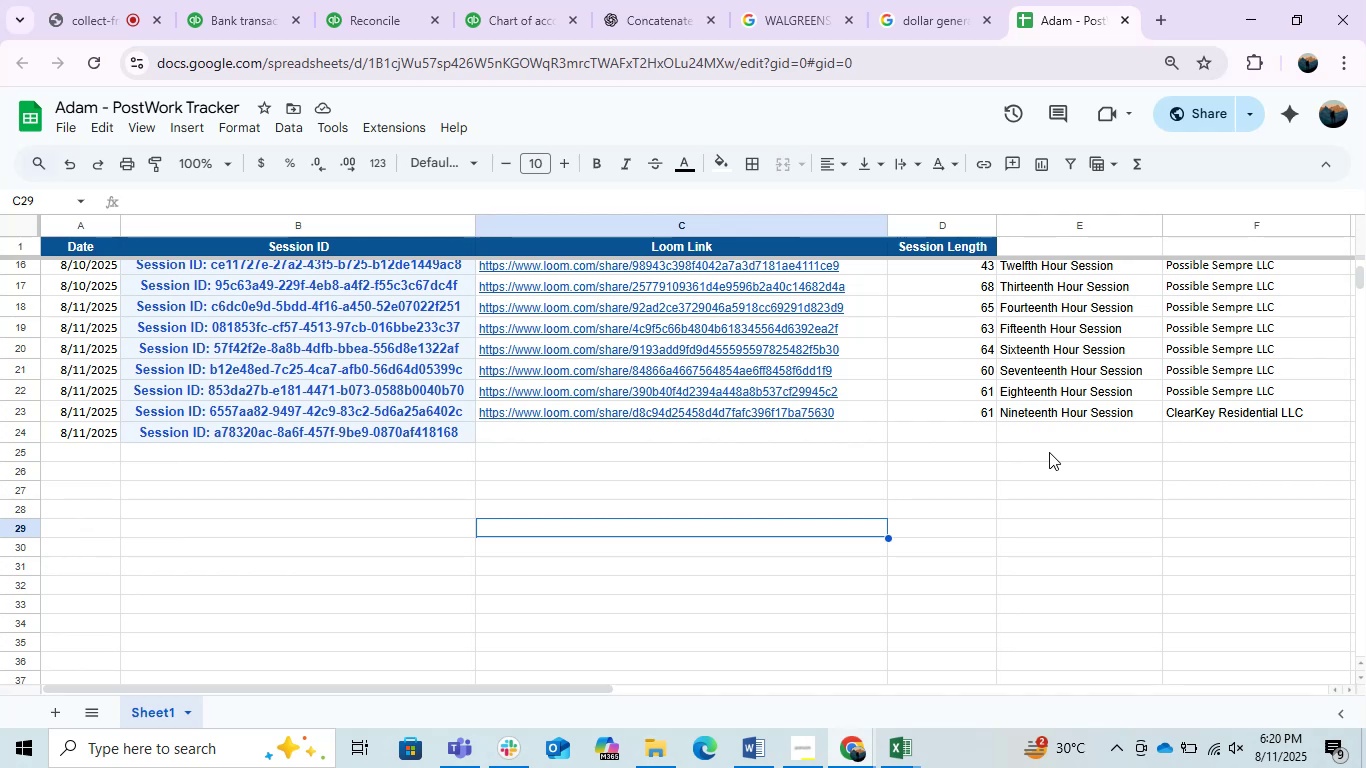 
wait(16.61)
 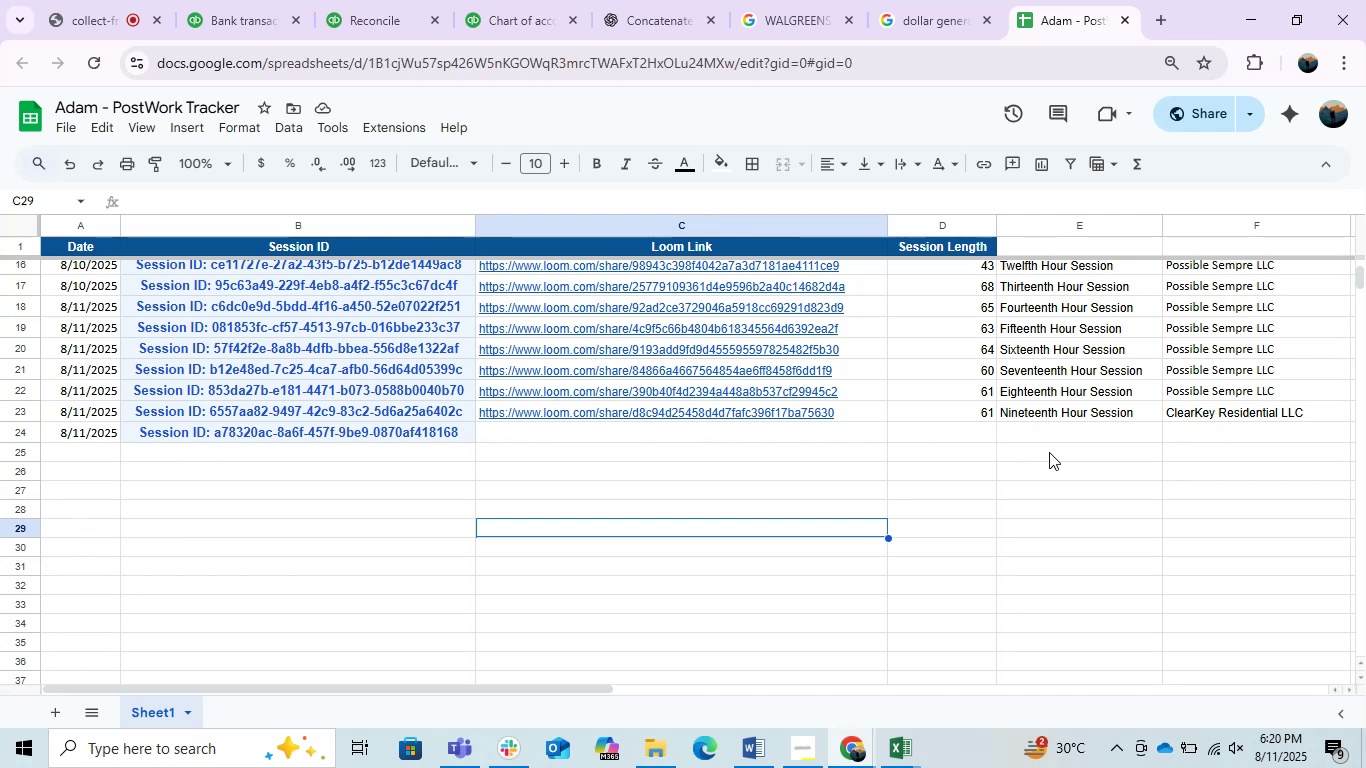 
left_click([830, 389])
 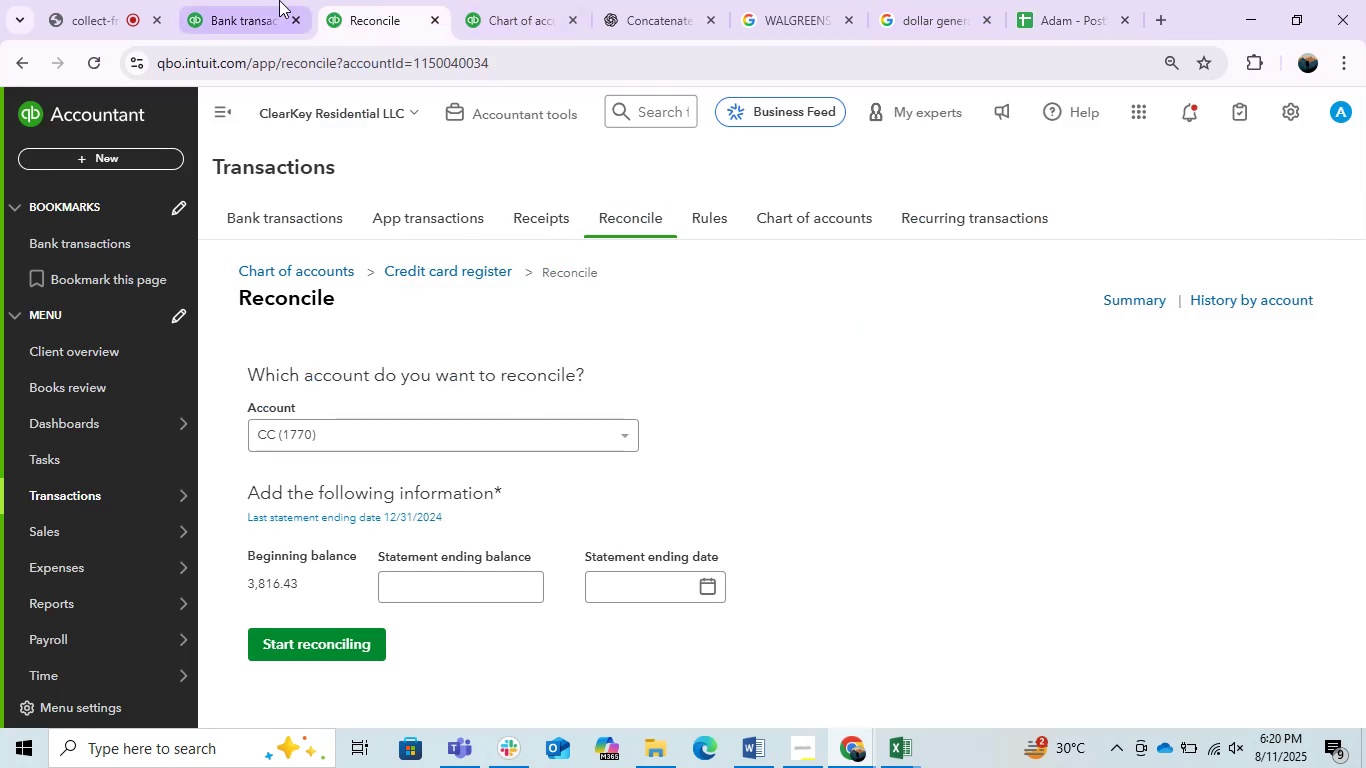 
left_click([275, 0])
 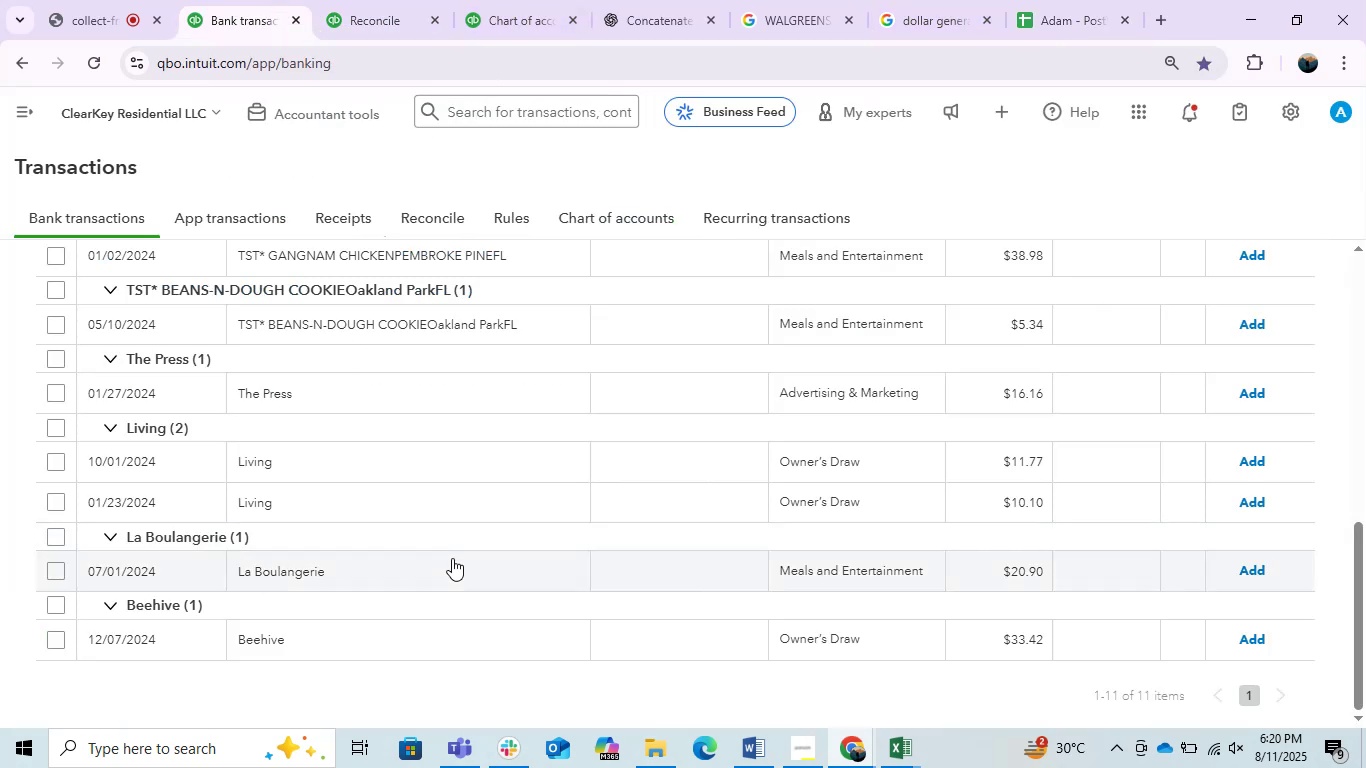 
scroll: coordinate [452, 558], scroll_direction: up, amount: 1.0
 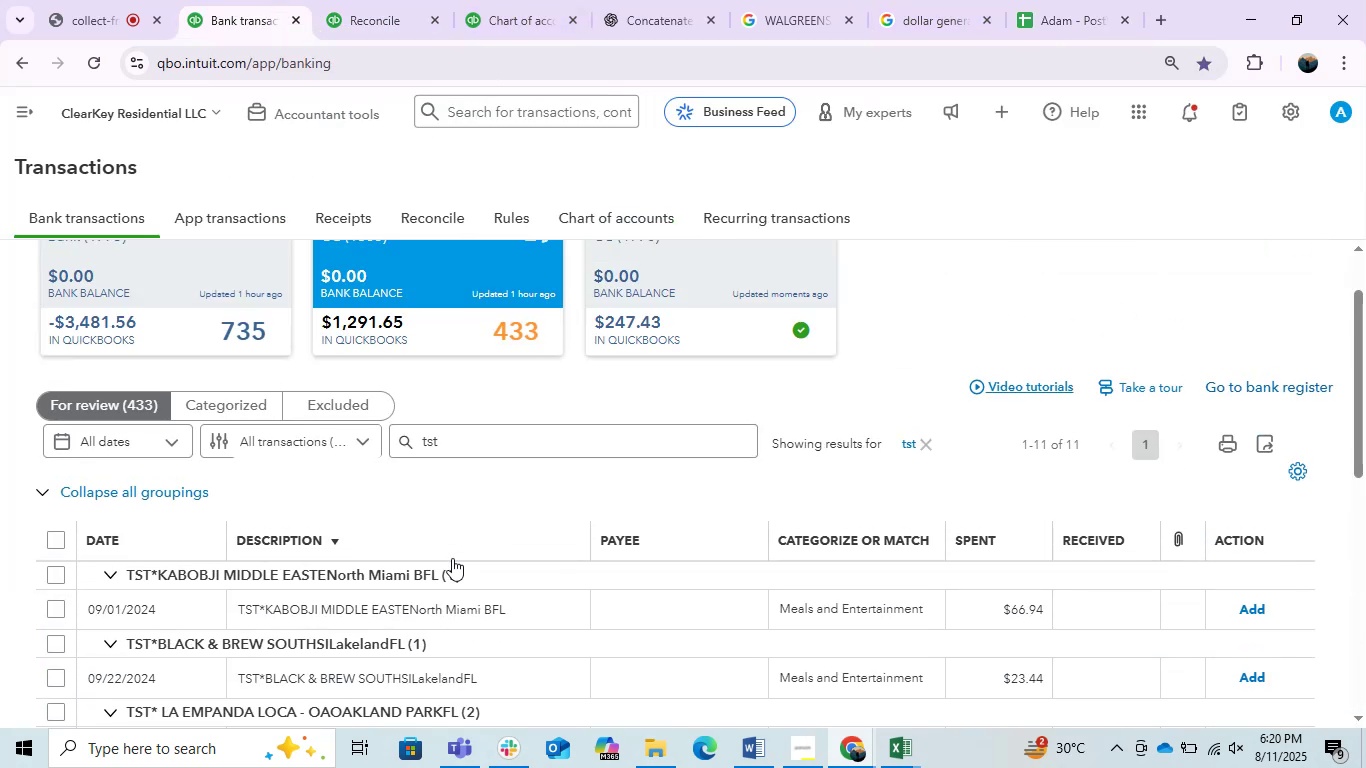 
scroll: coordinate [452, 558], scroll_direction: down, amount: 1.0
 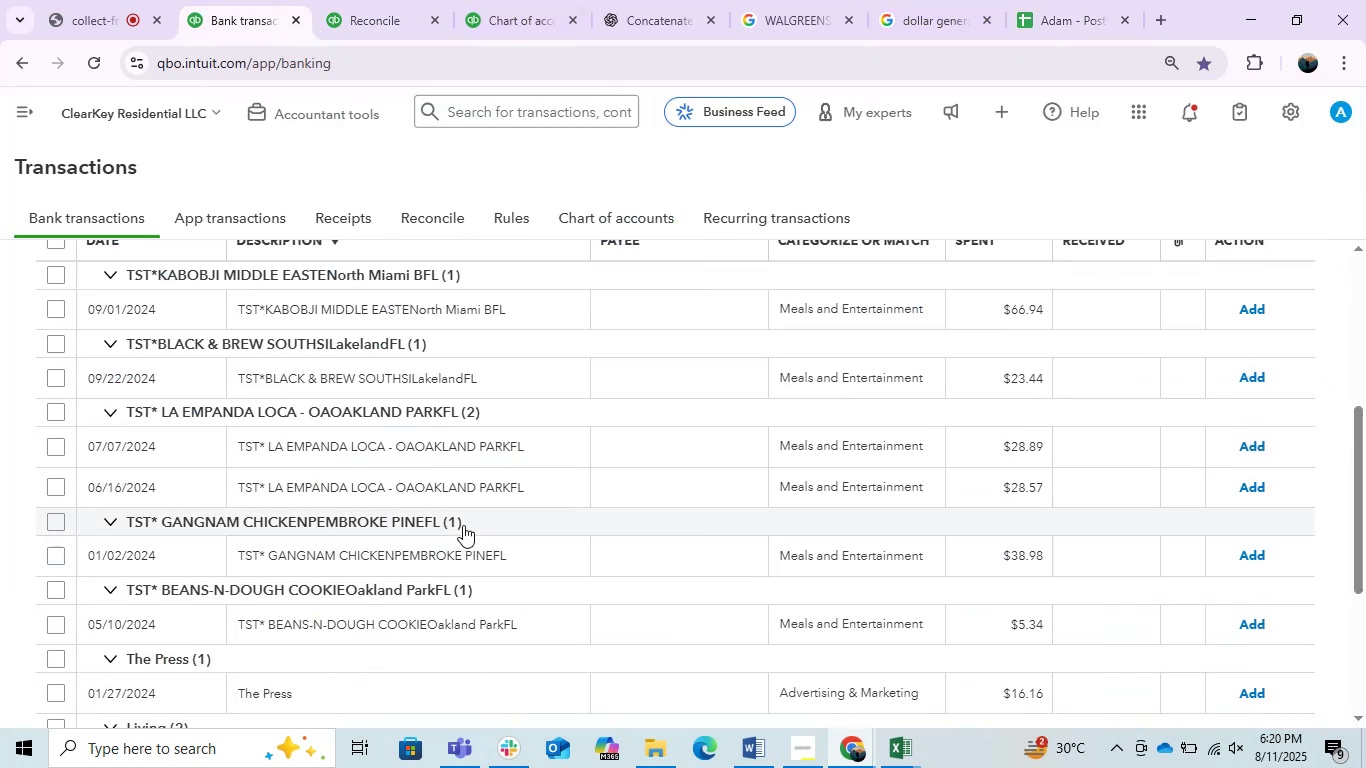 
left_click([462, 444])
 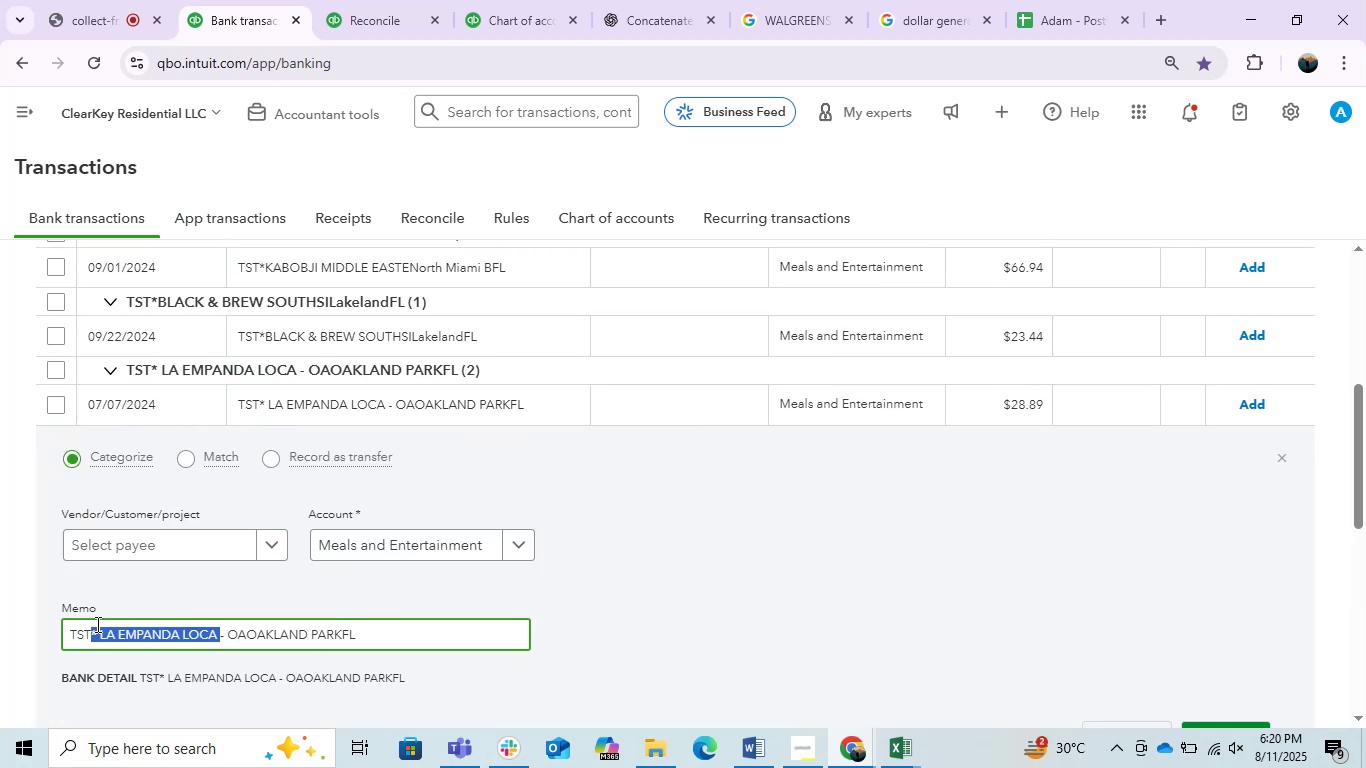 
key(Control+C)
 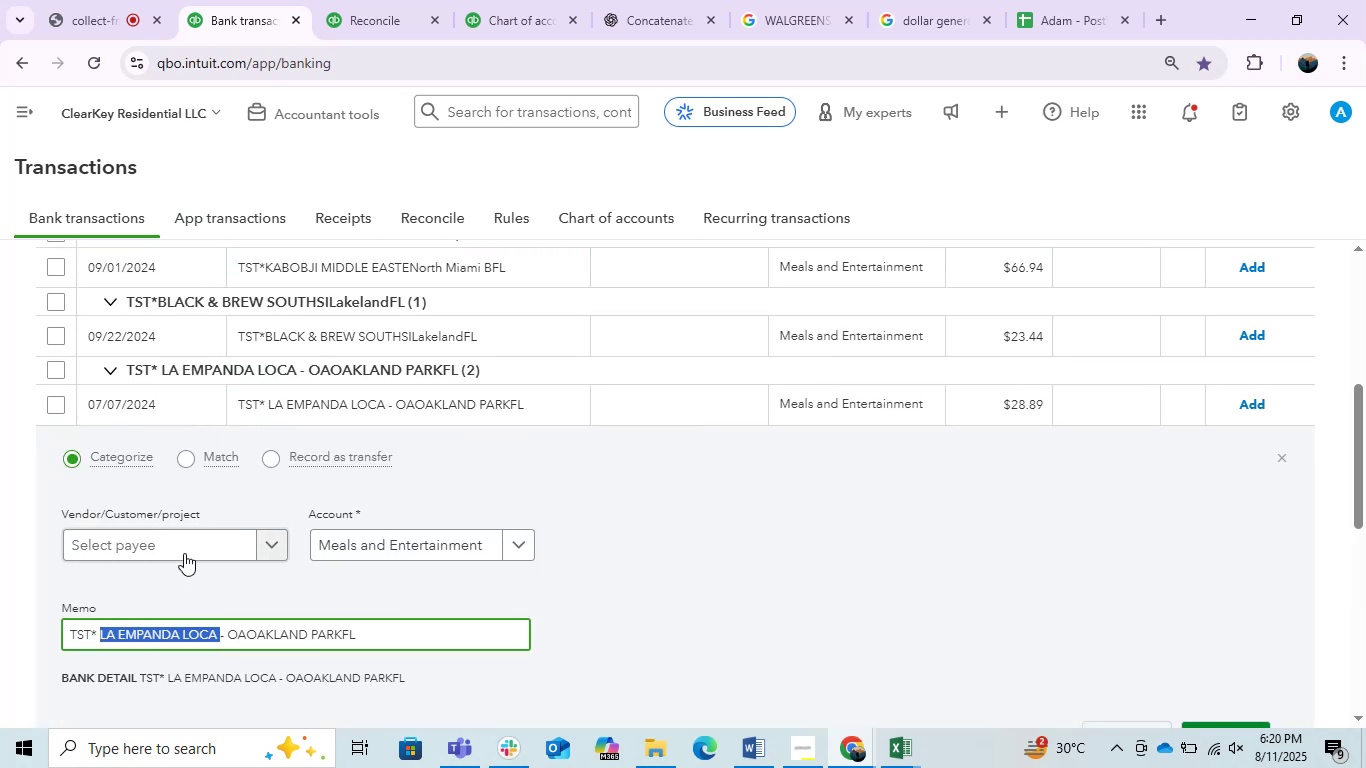 
left_click([184, 553])
 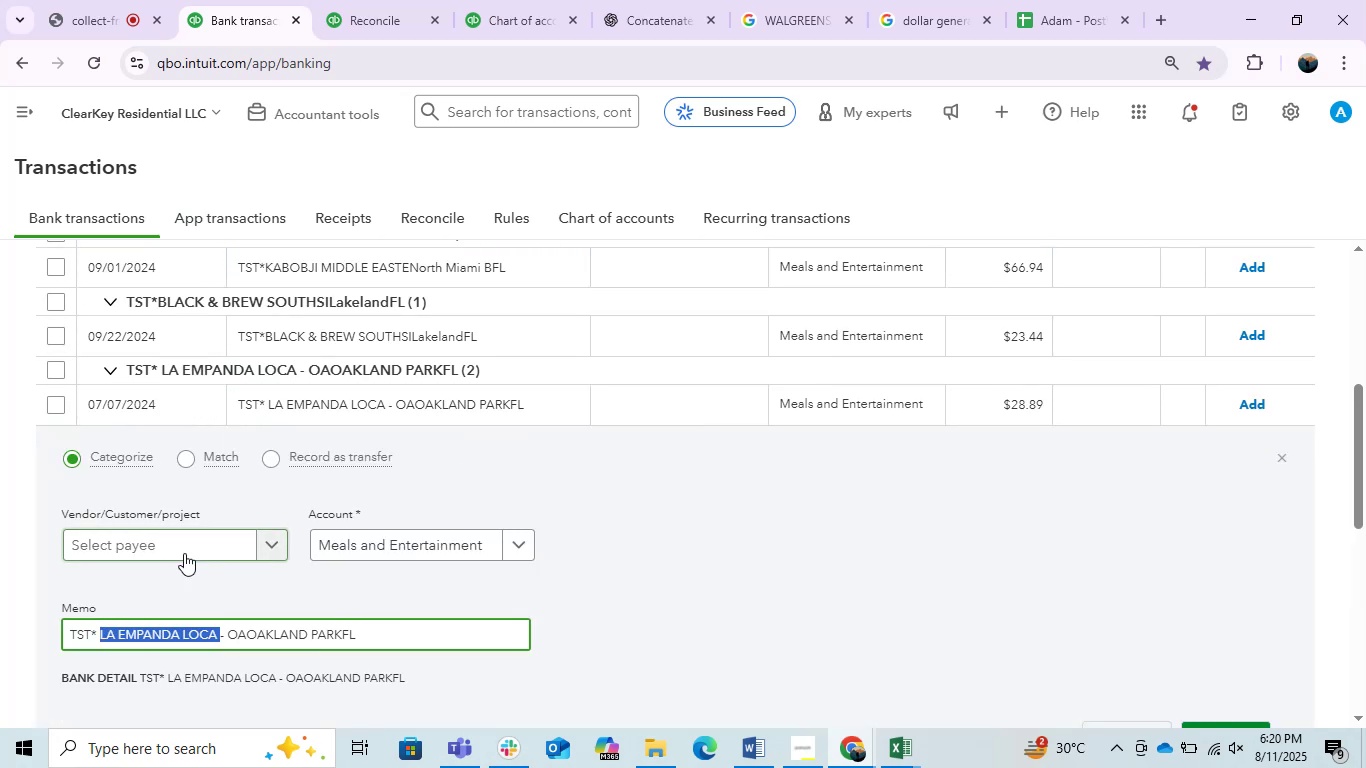 
key(Control+ControlLeft)
 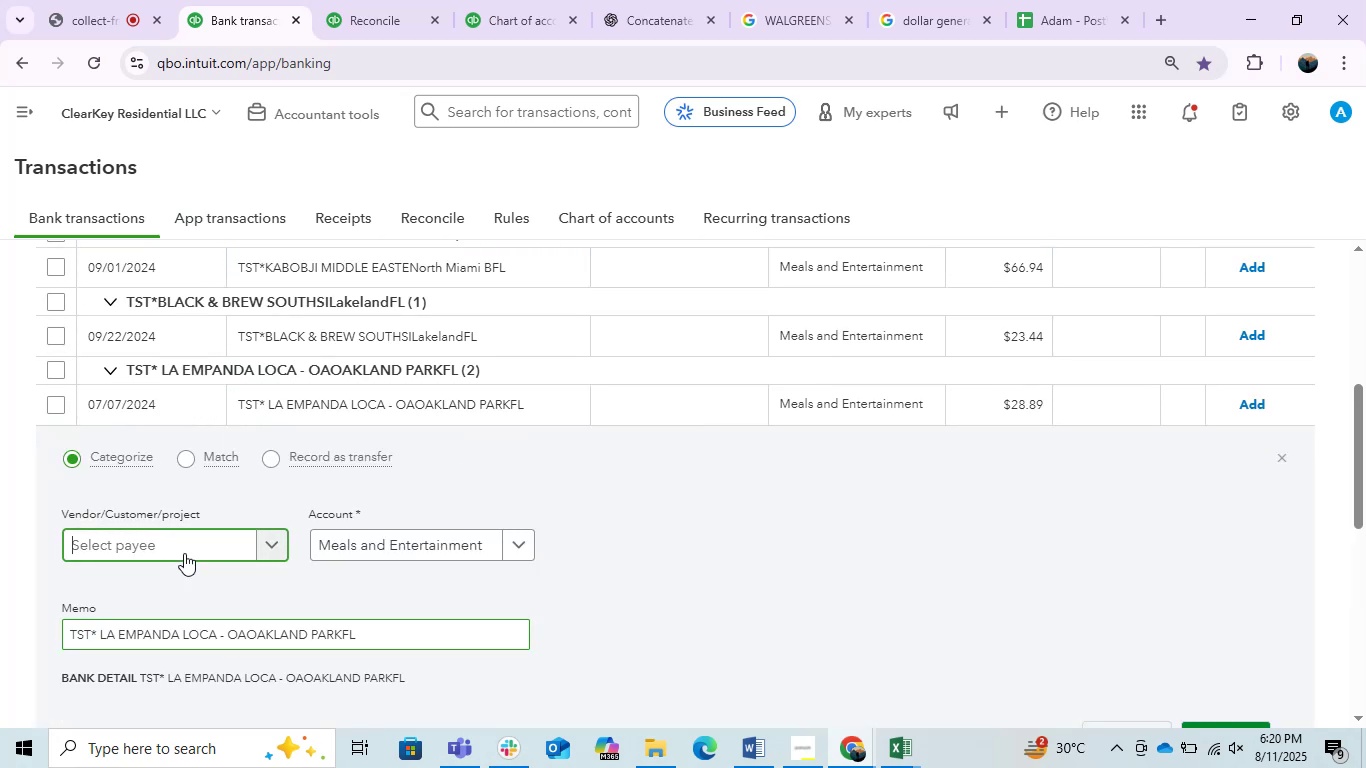 
key(Control+V)
 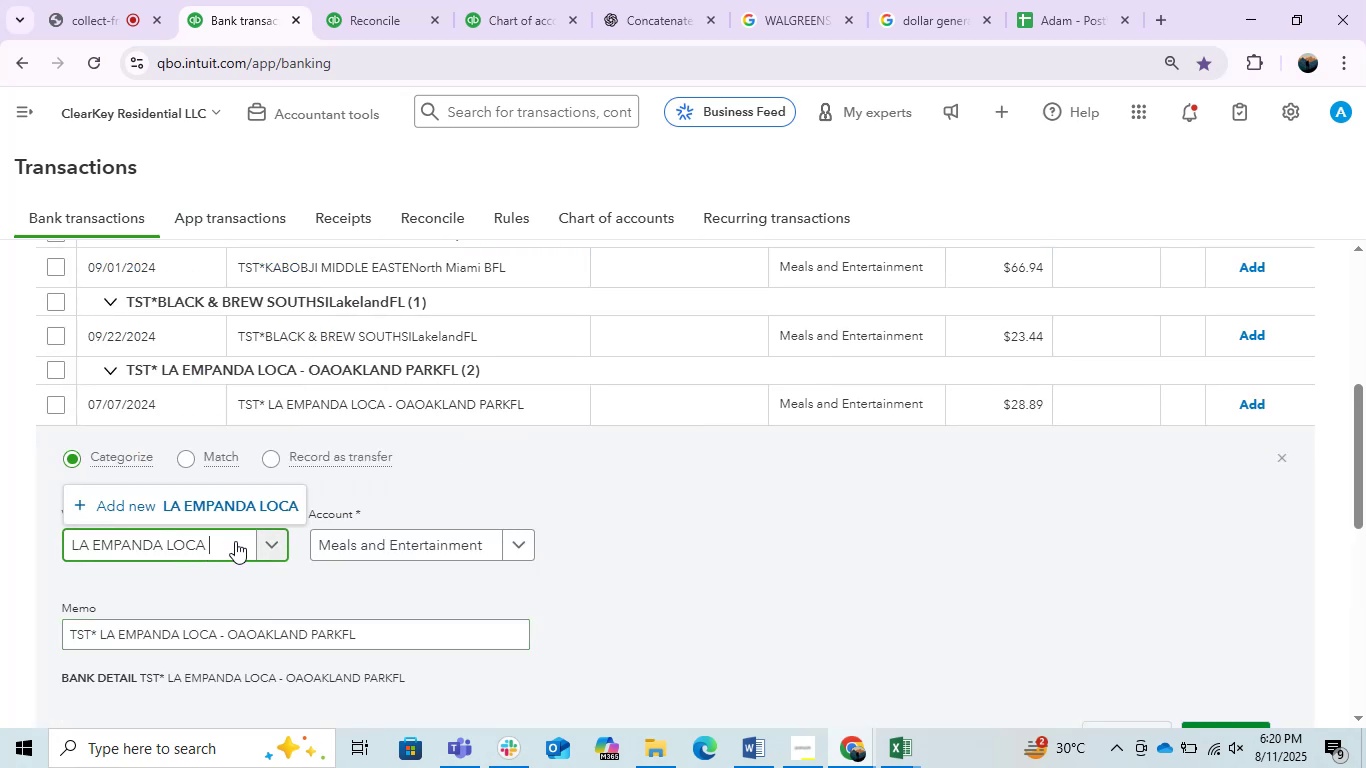 
left_click([248, 518])
 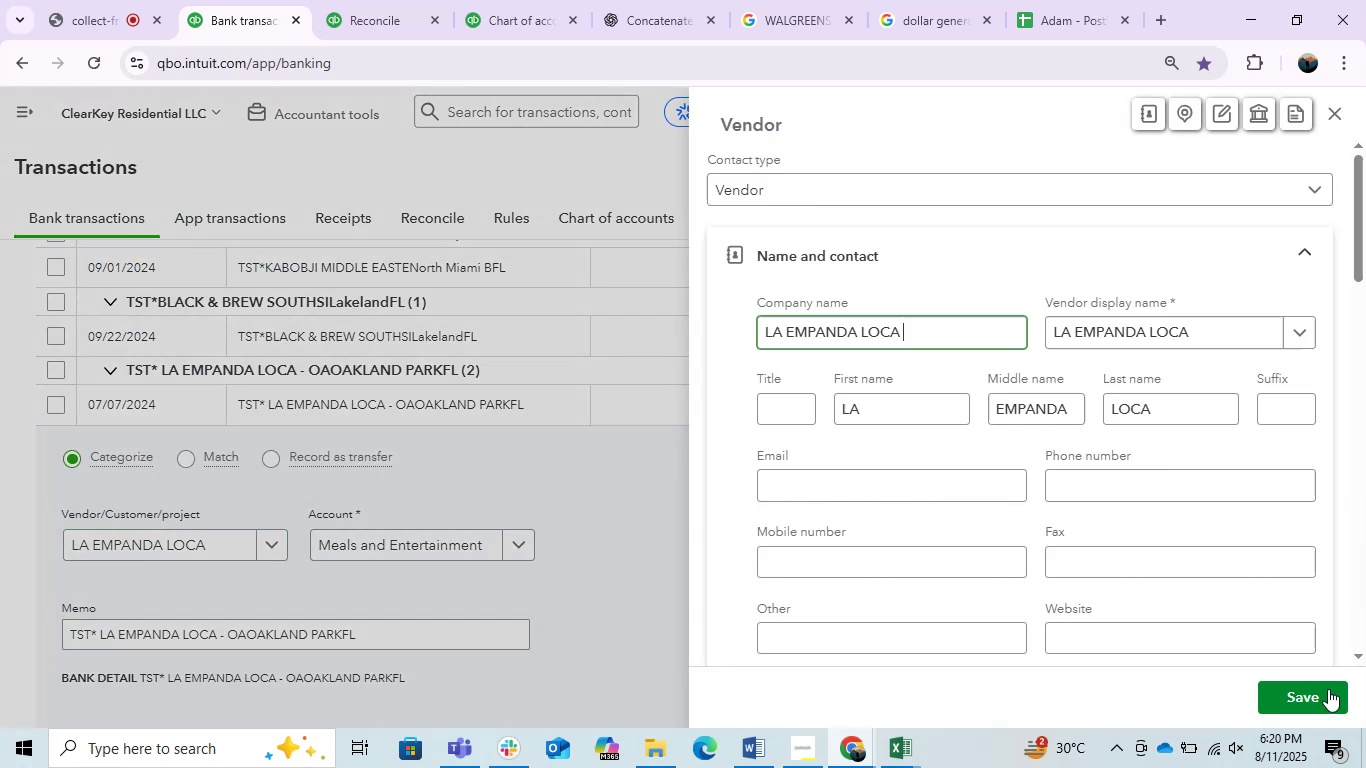 
left_click([1319, 691])
 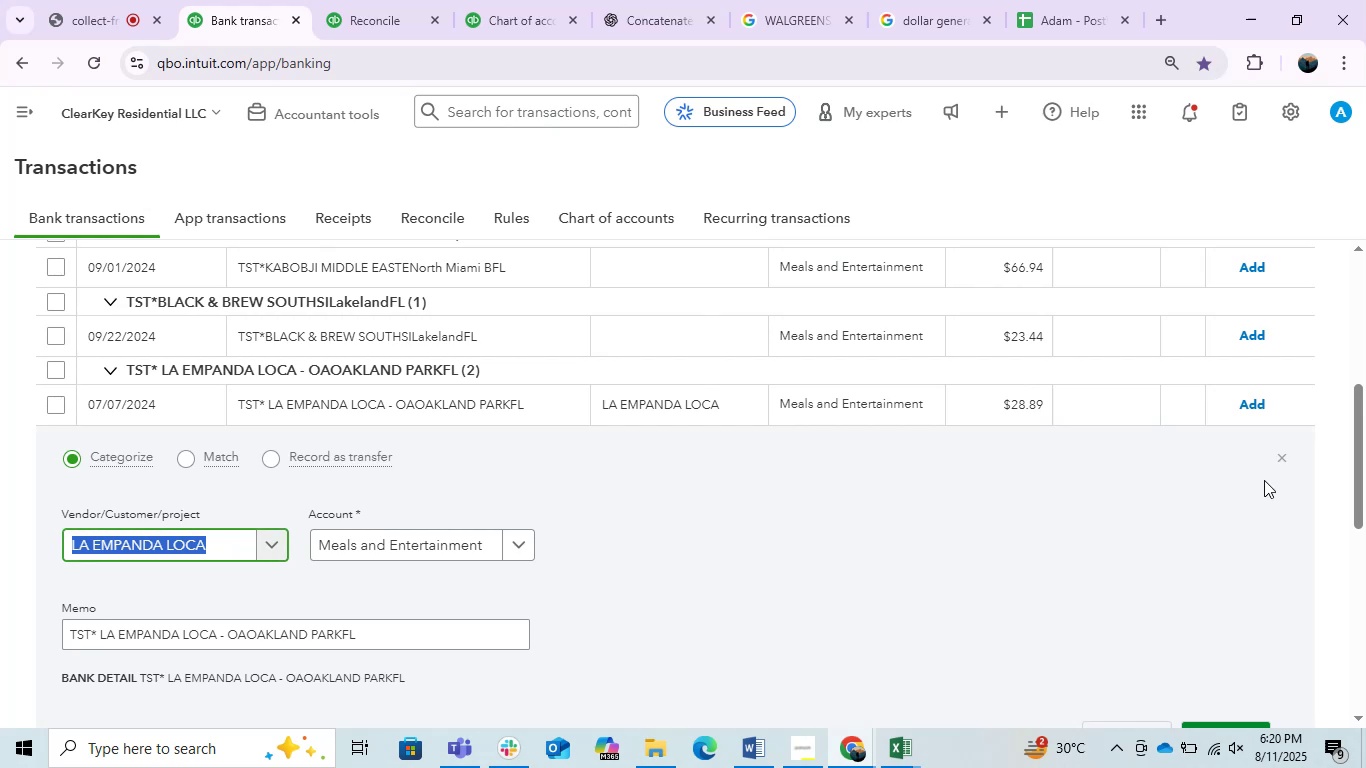 
left_click([1248, 402])
 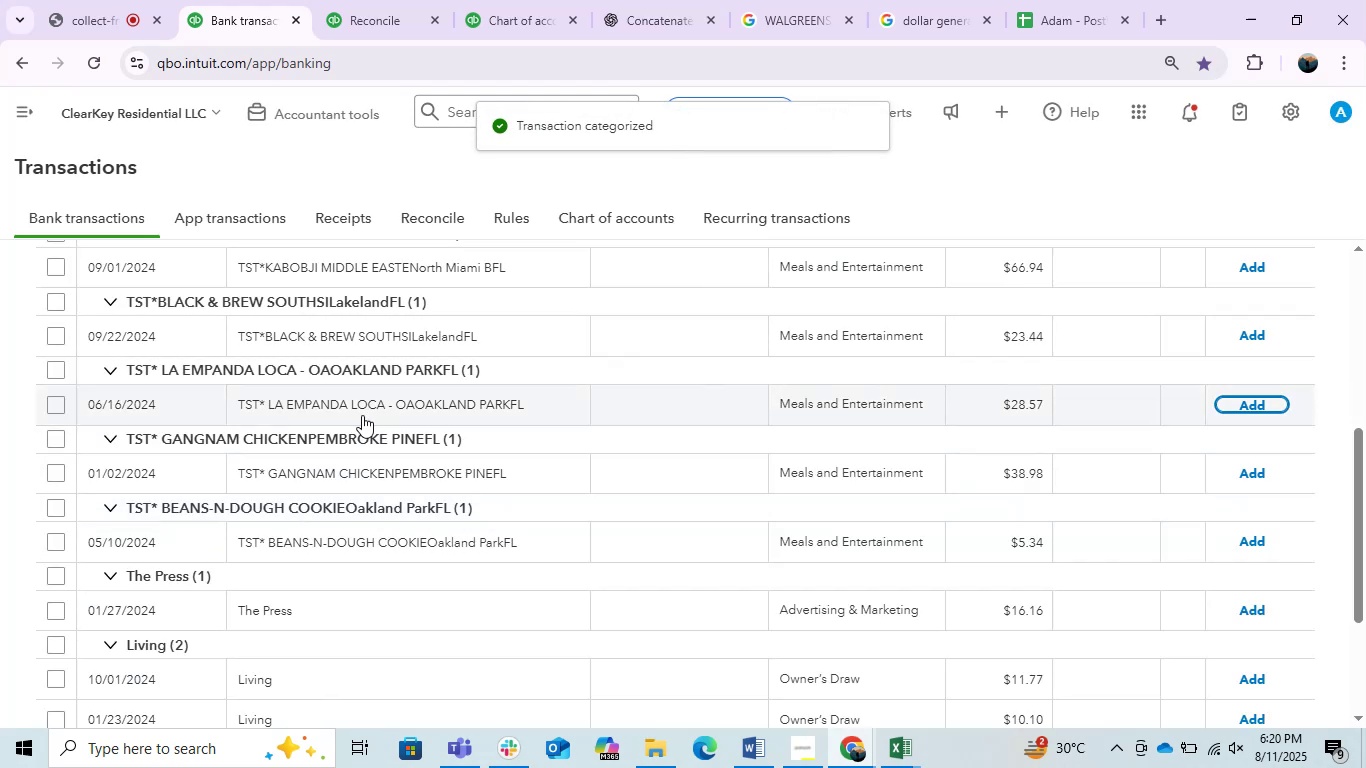 
wait(7.54)
 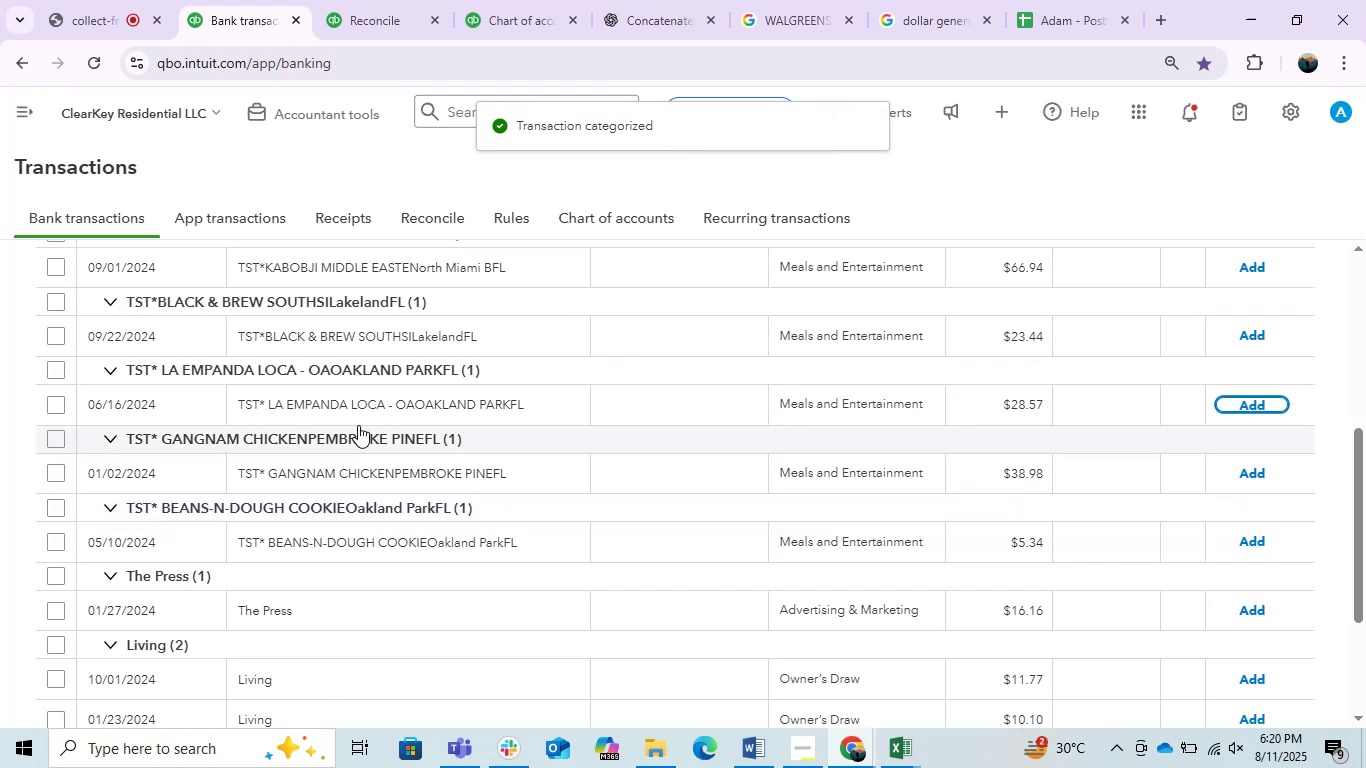 
scroll: coordinate [392, 351], scroll_direction: up, amount: 1.0
 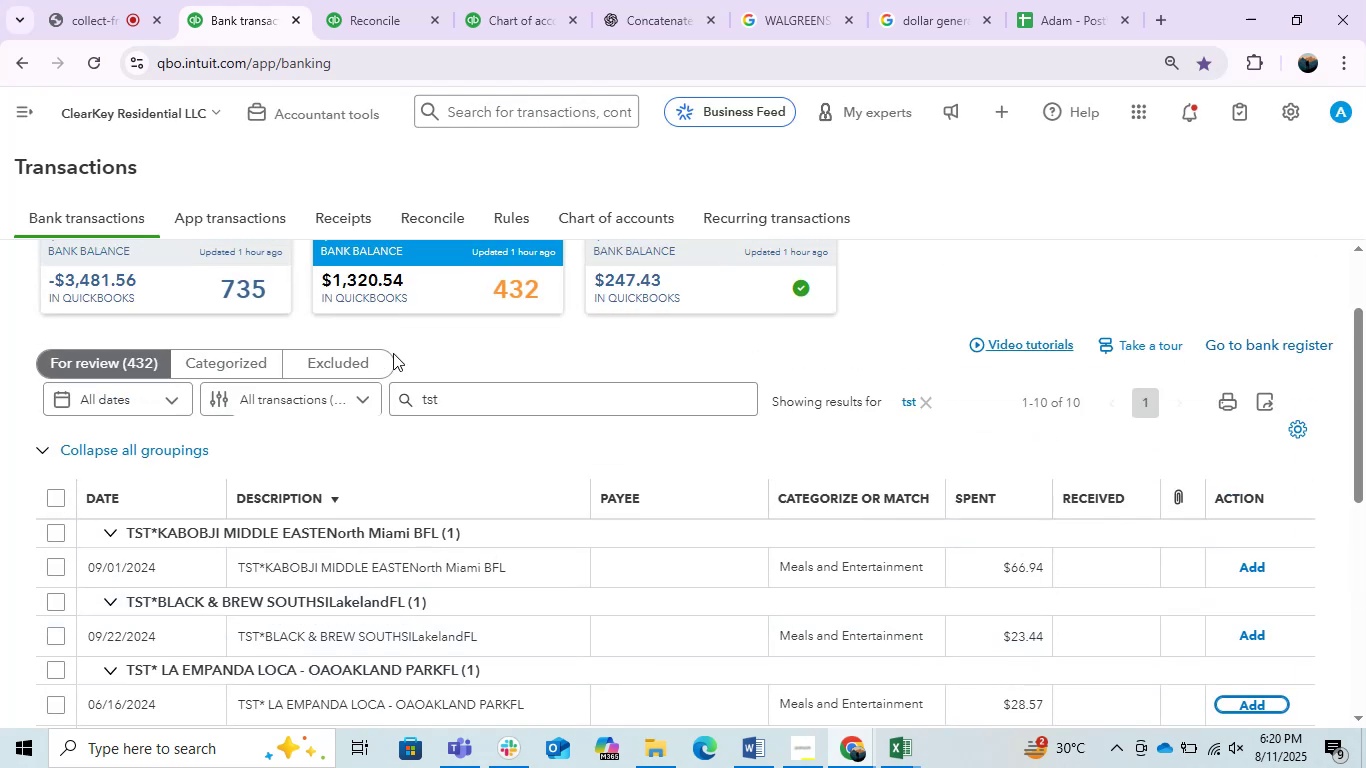 
scroll: coordinate [393, 353], scroll_direction: down, amount: 1.0
 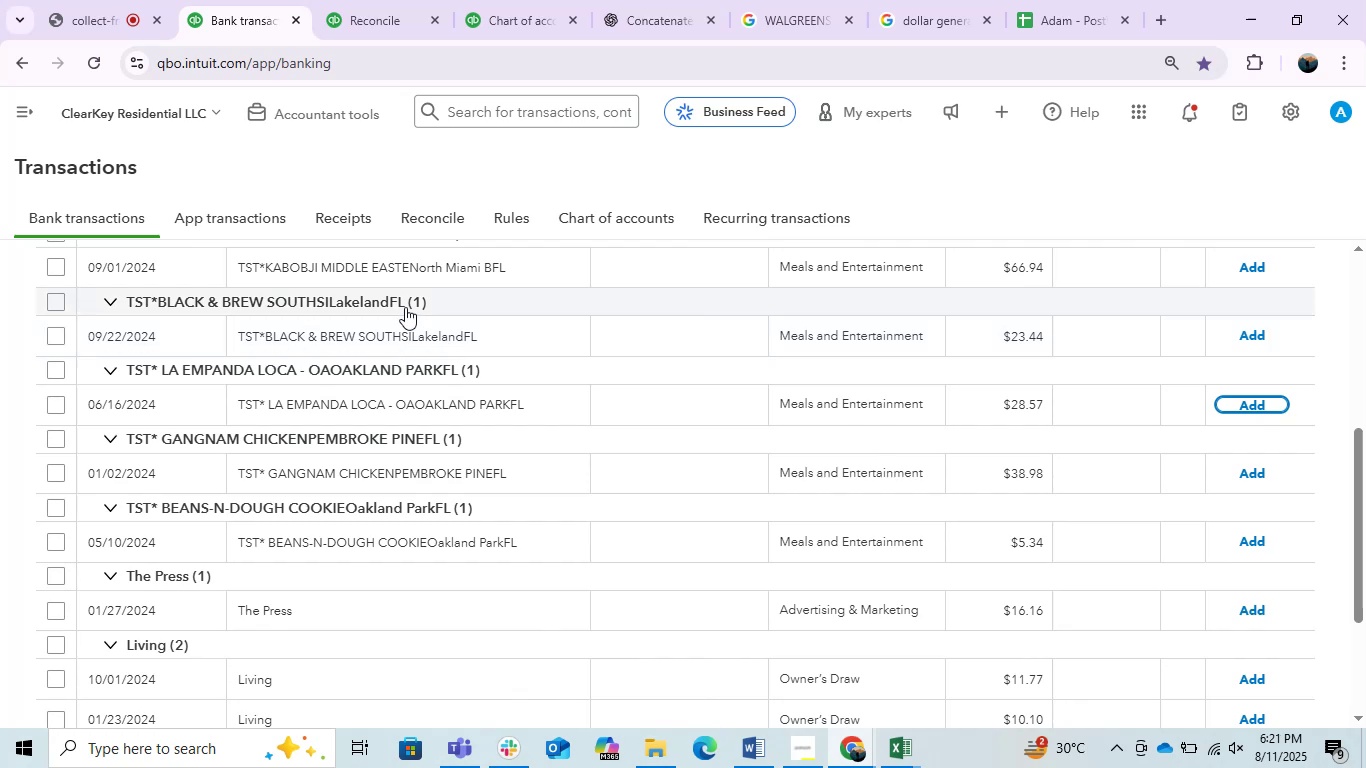 
left_click([408, 276])
 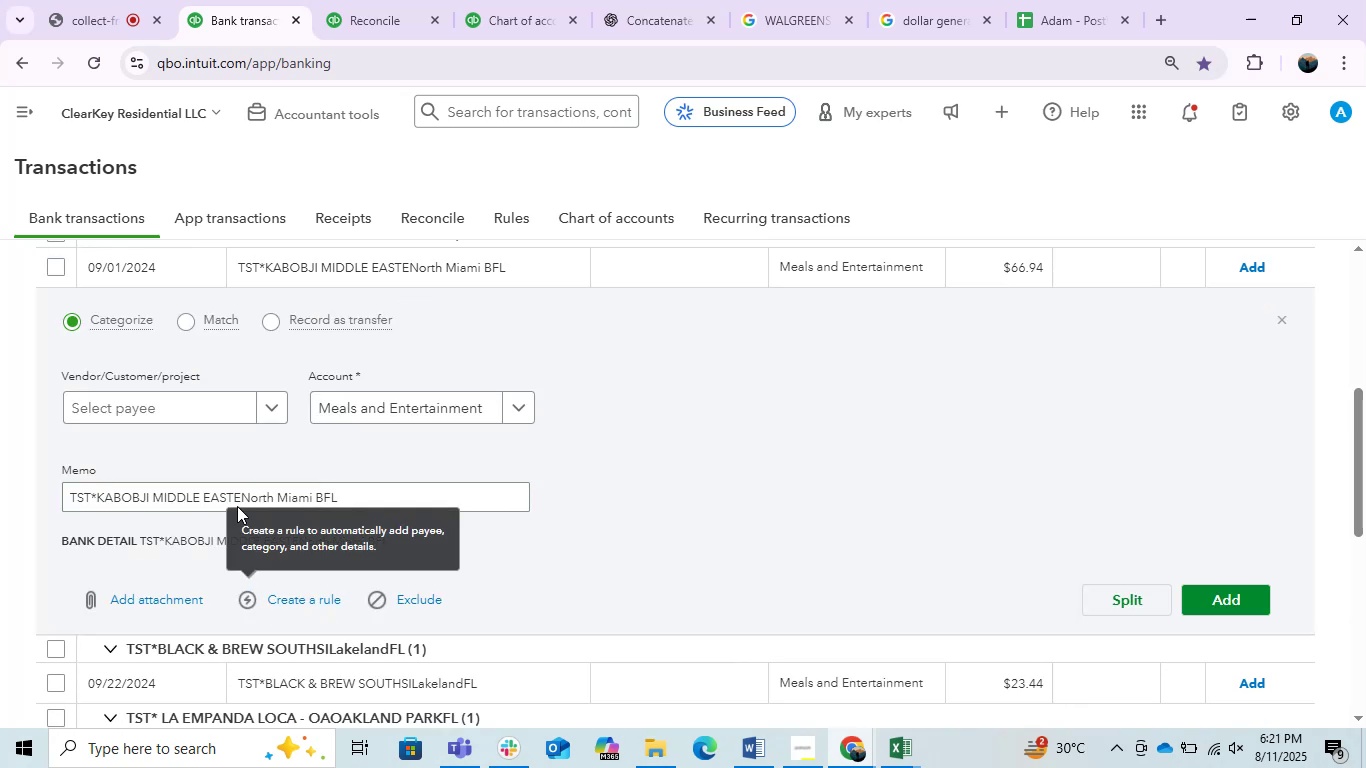 
left_click([186, 497])
 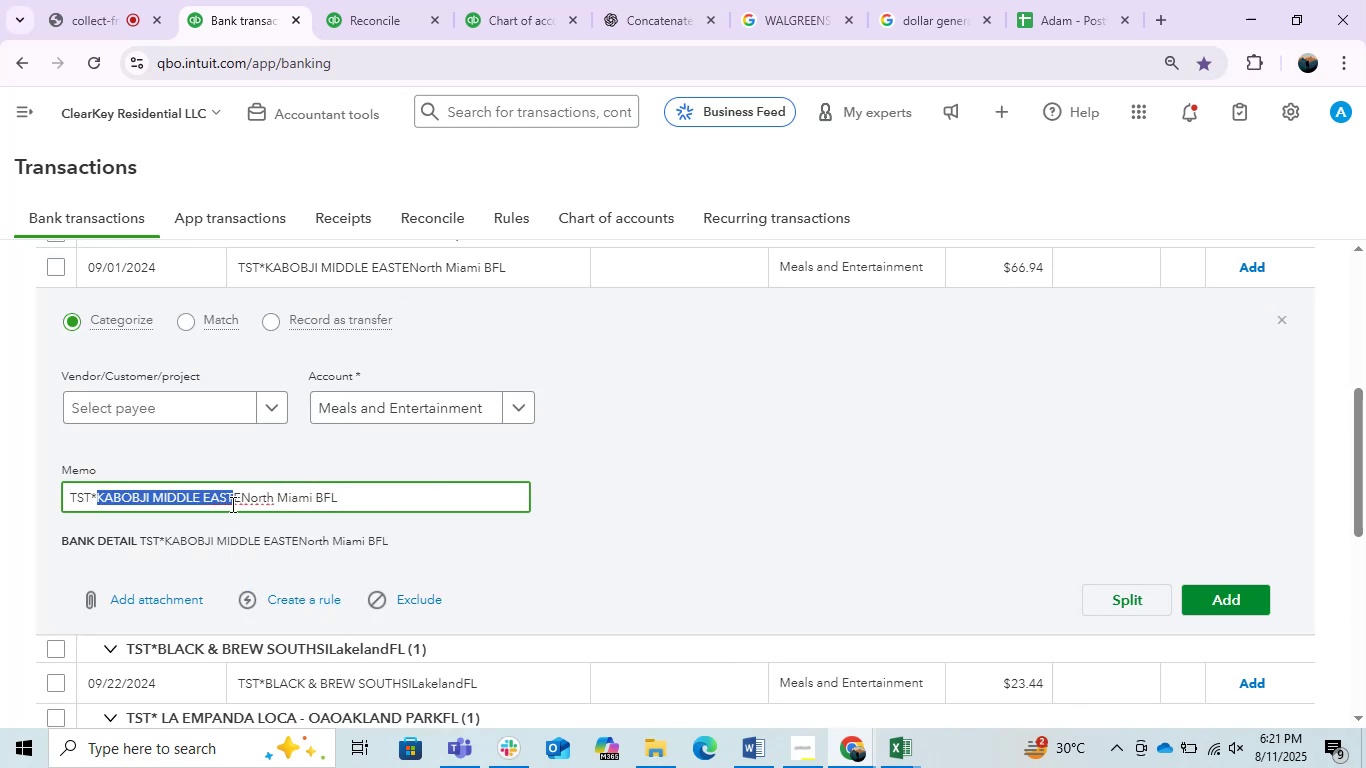 
wait(6.44)
 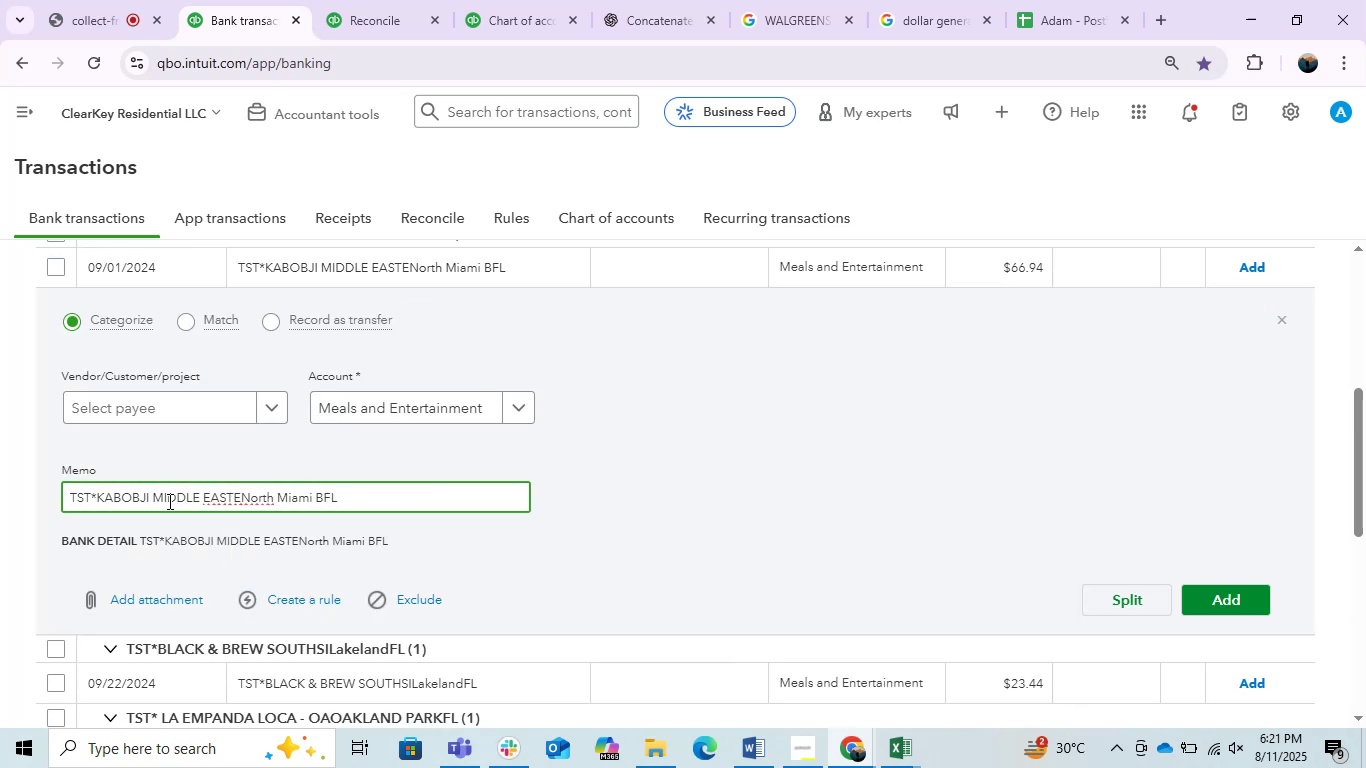 
key(Control+C)
 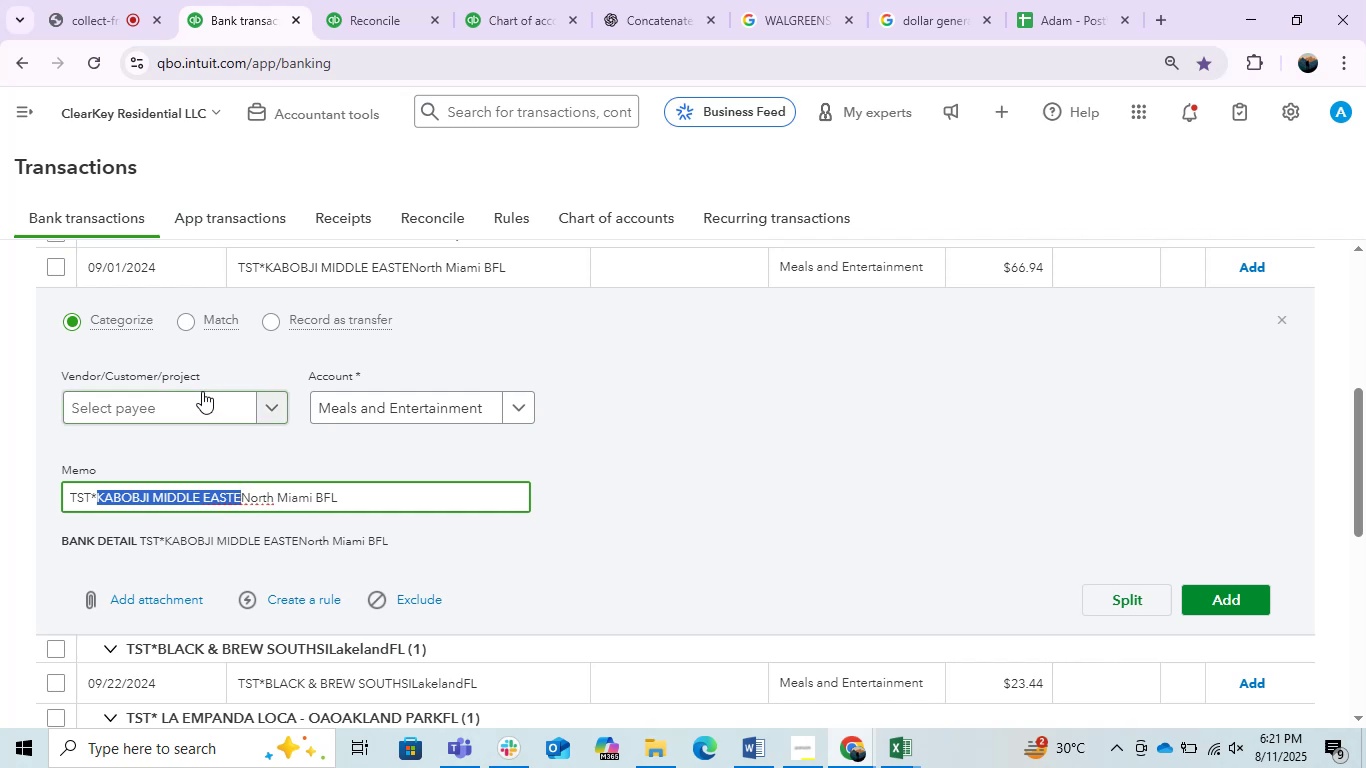 
left_click([201, 391])
 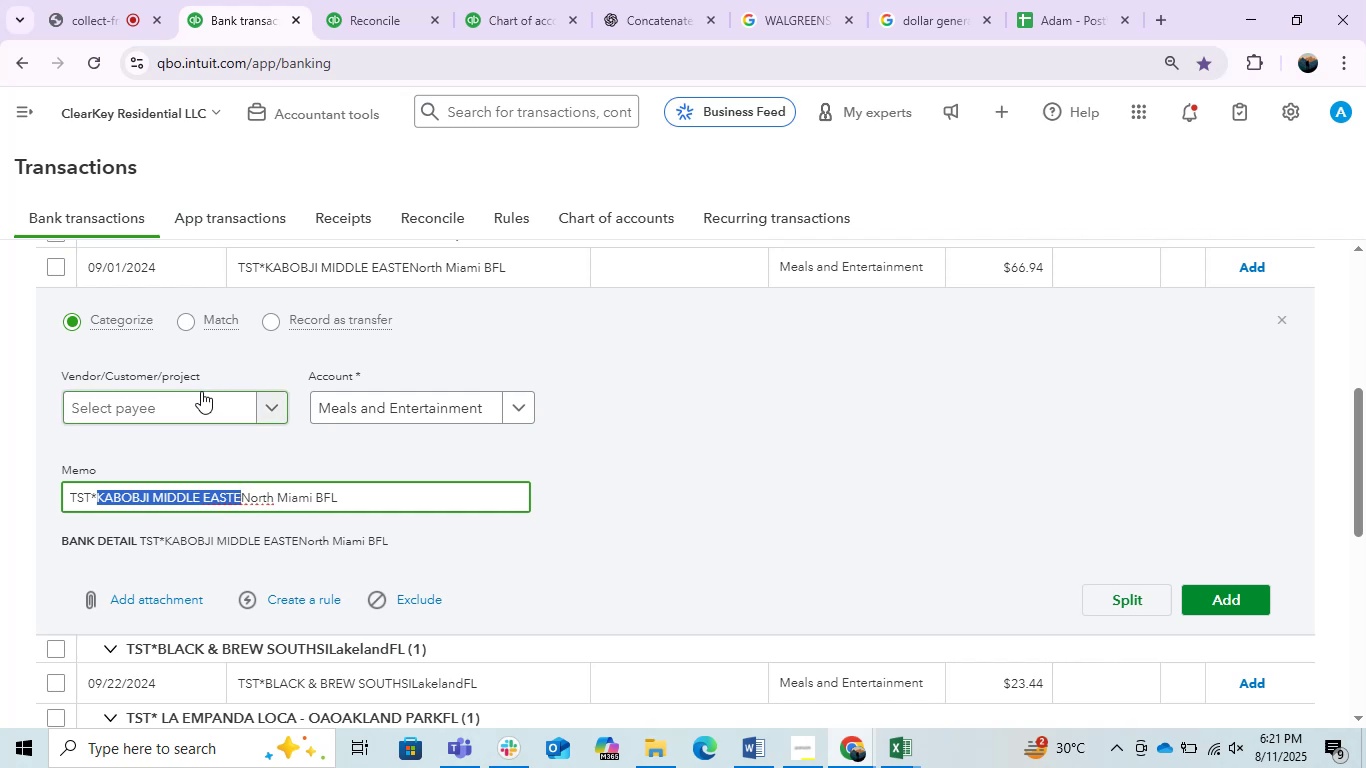 
key(Control+V)
 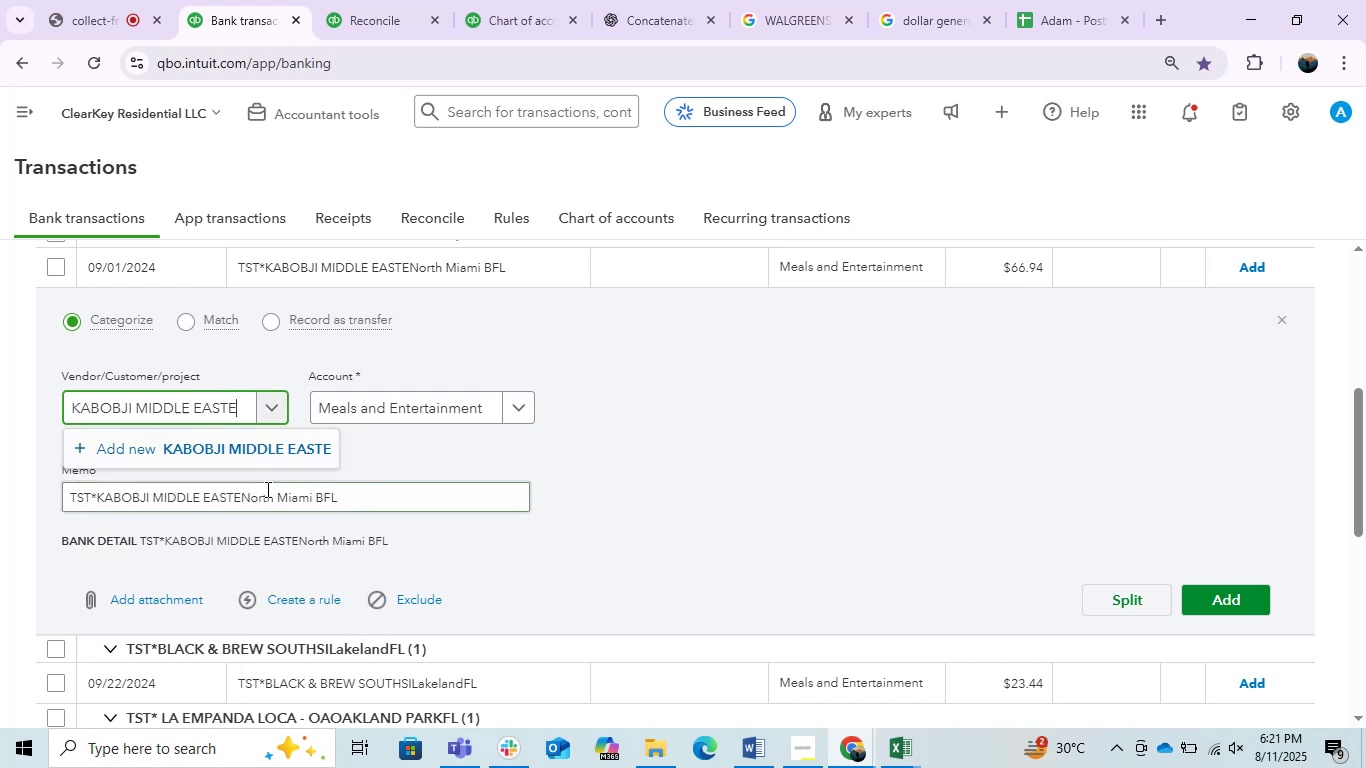 
left_click([241, 452])
 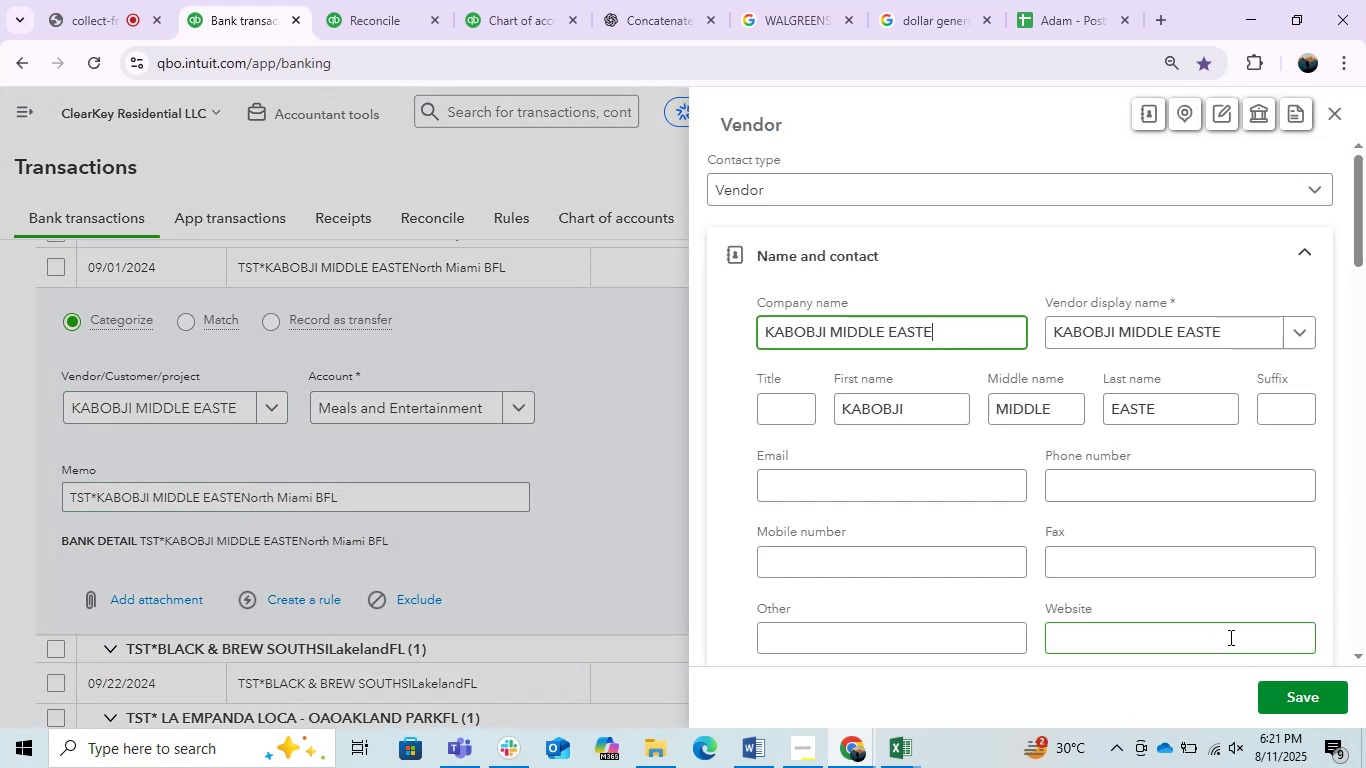 
left_click([1297, 704])
 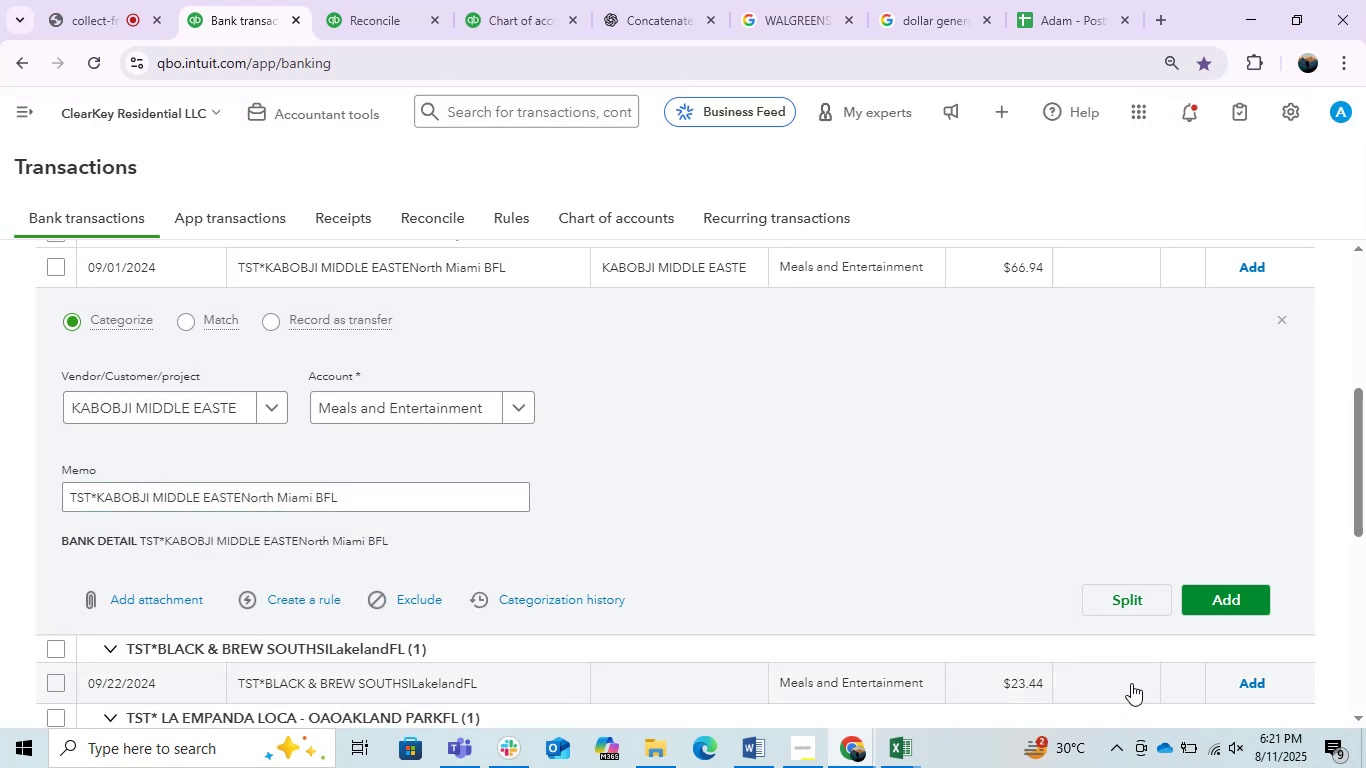 
left_click([1253, 600])
 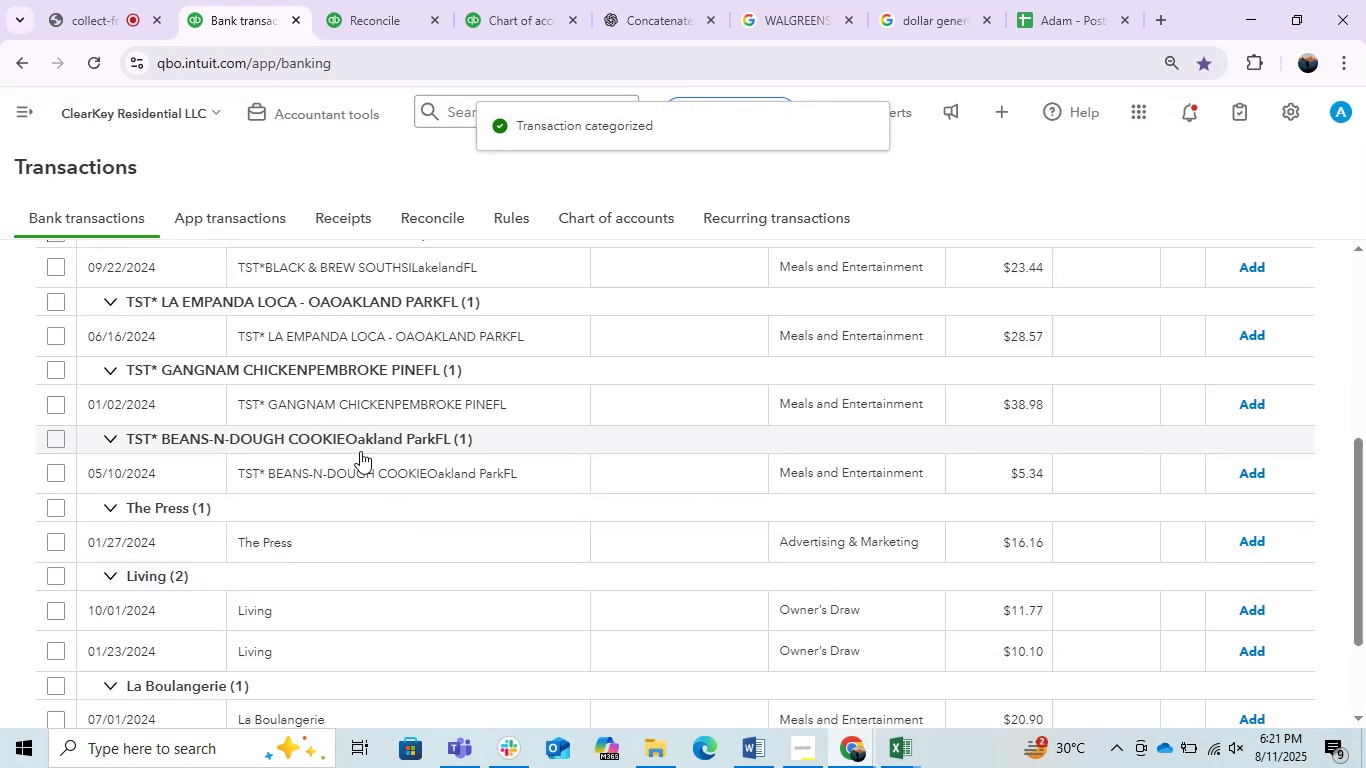 
left_click([359, 273])
 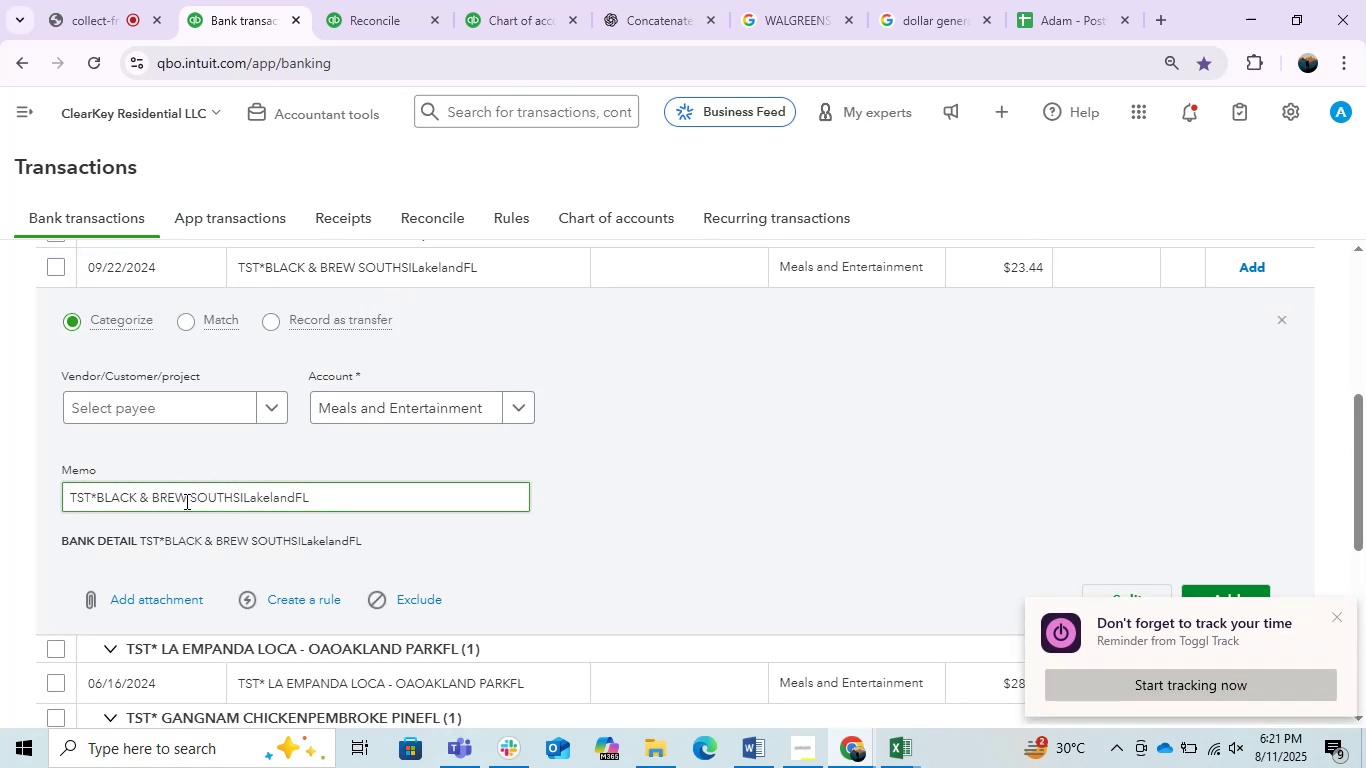 
wait(8.28)
 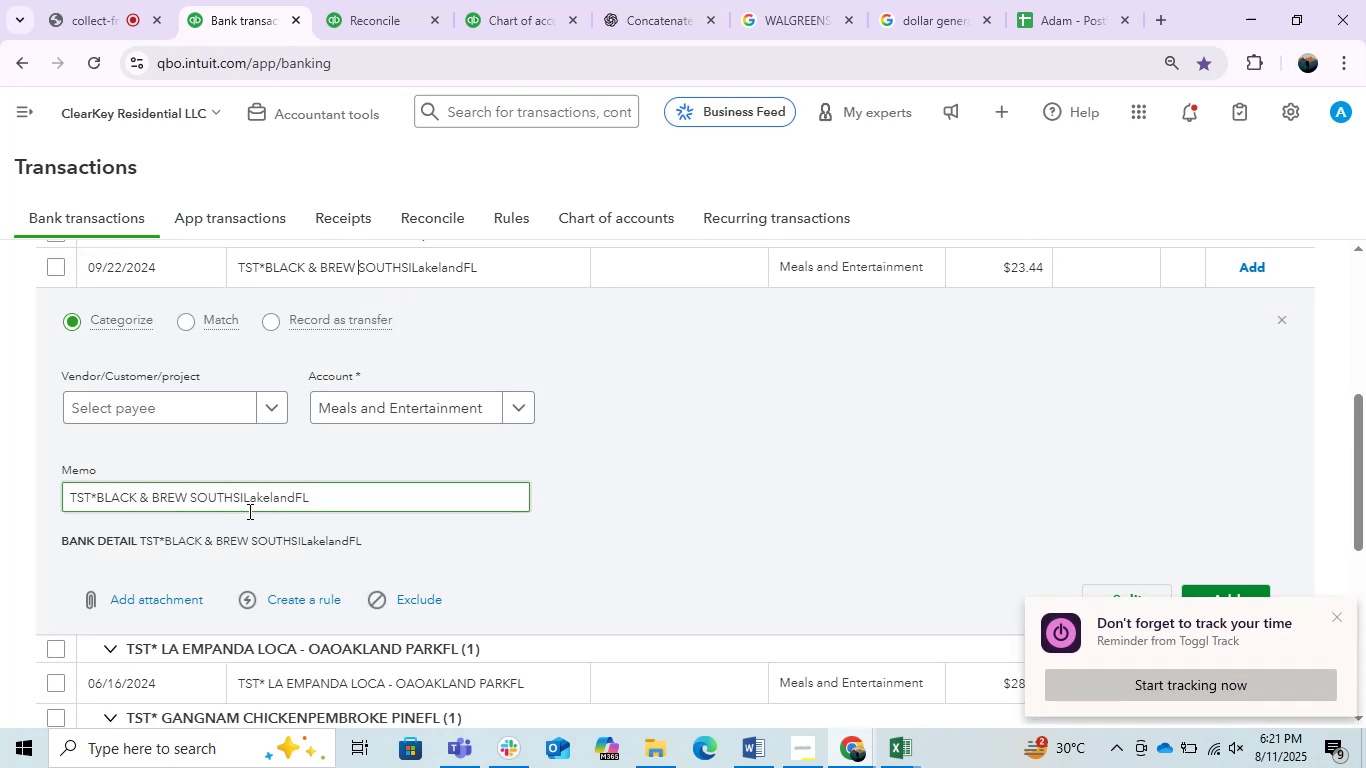 
key(Control+C)
 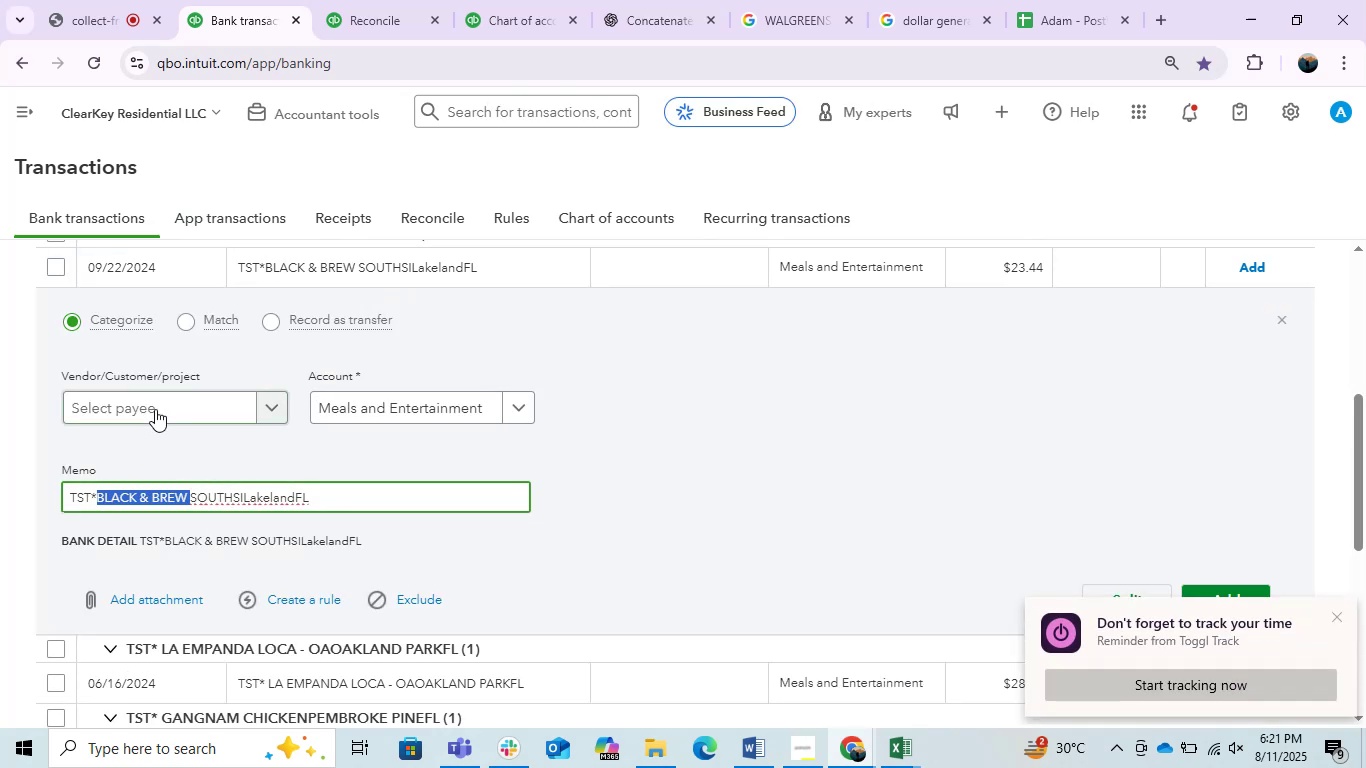 
left_click([155, 409])
 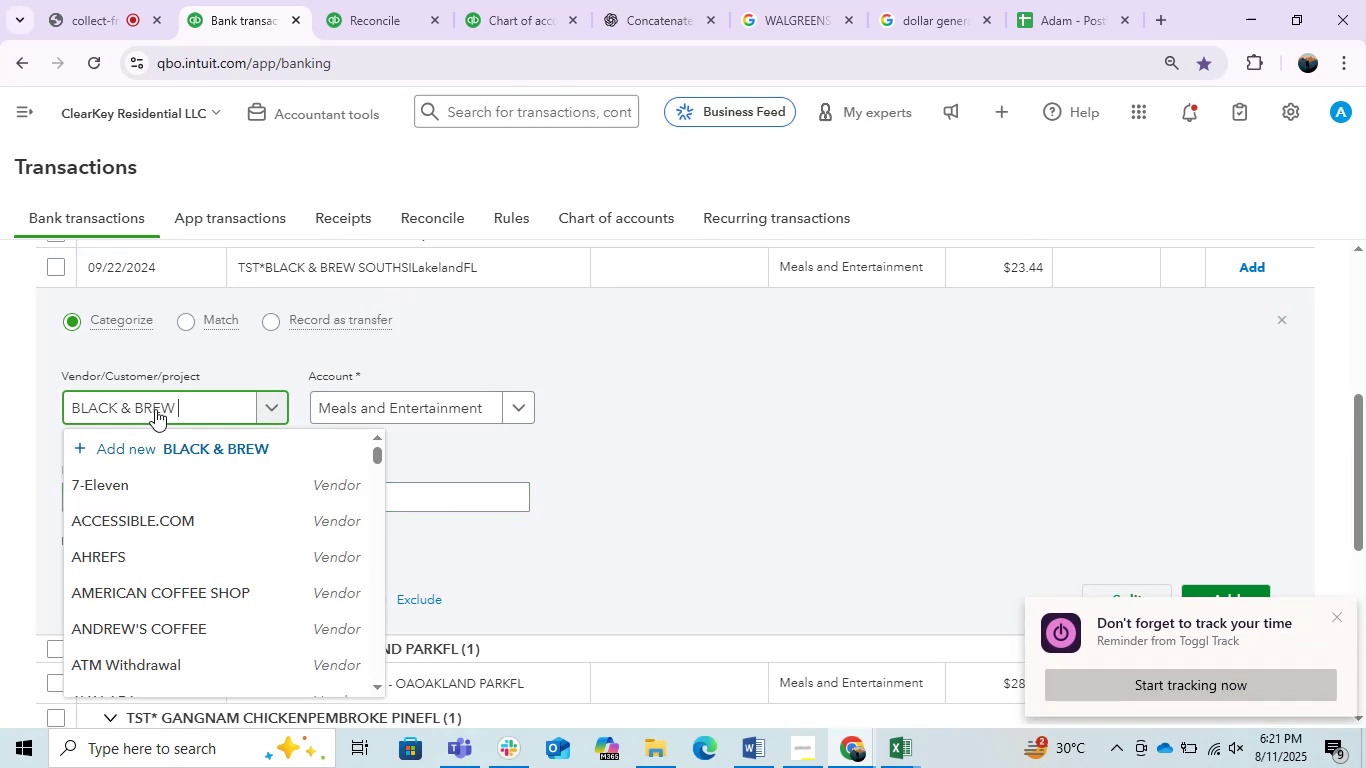 
key(Control+V)
 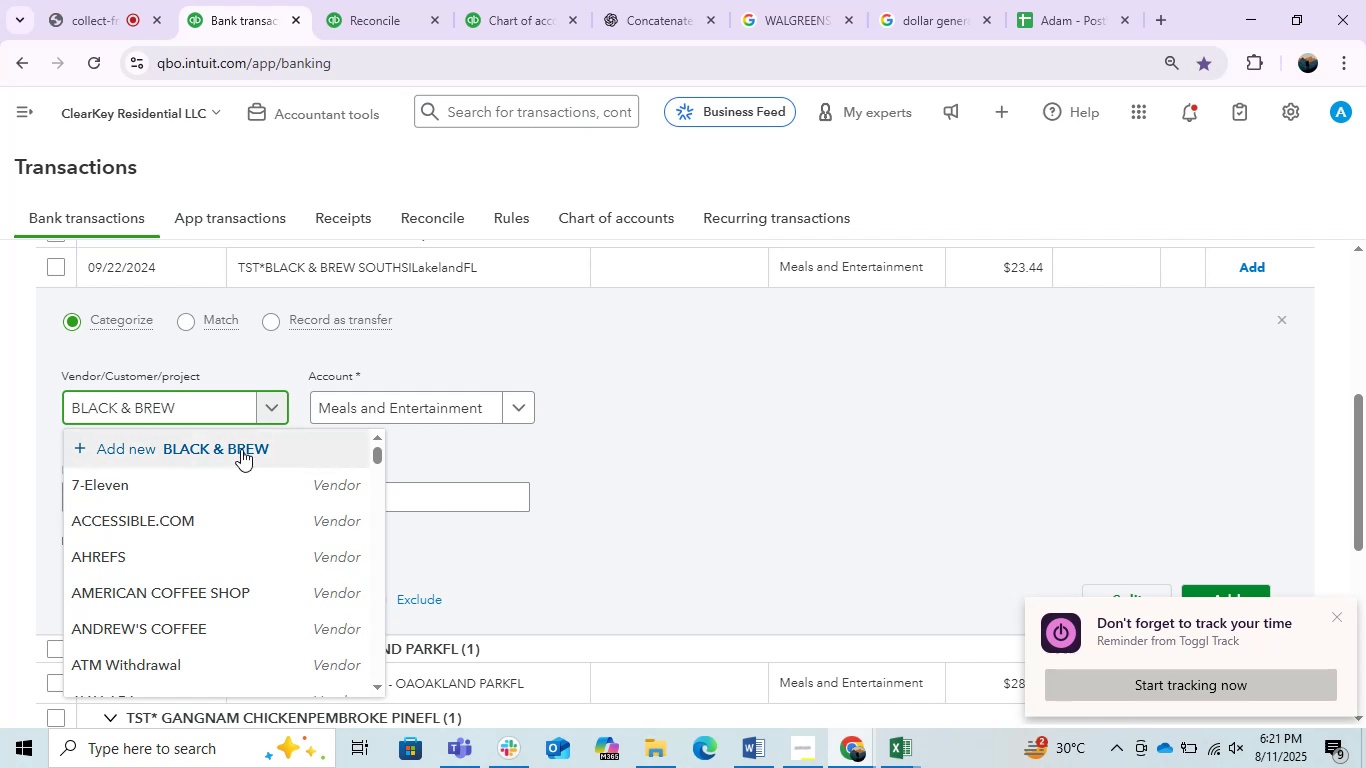 
left_click([241, 449])
 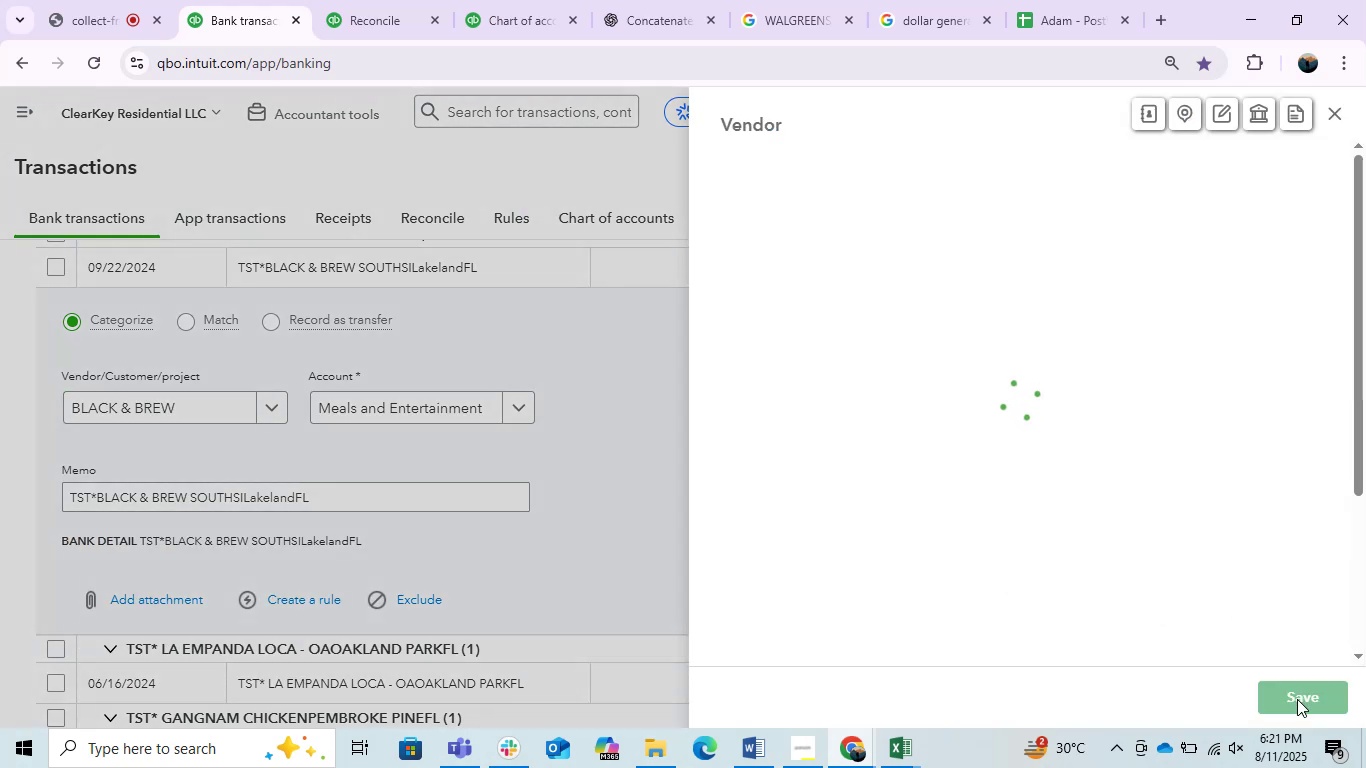 
left_click([1305, 700])
 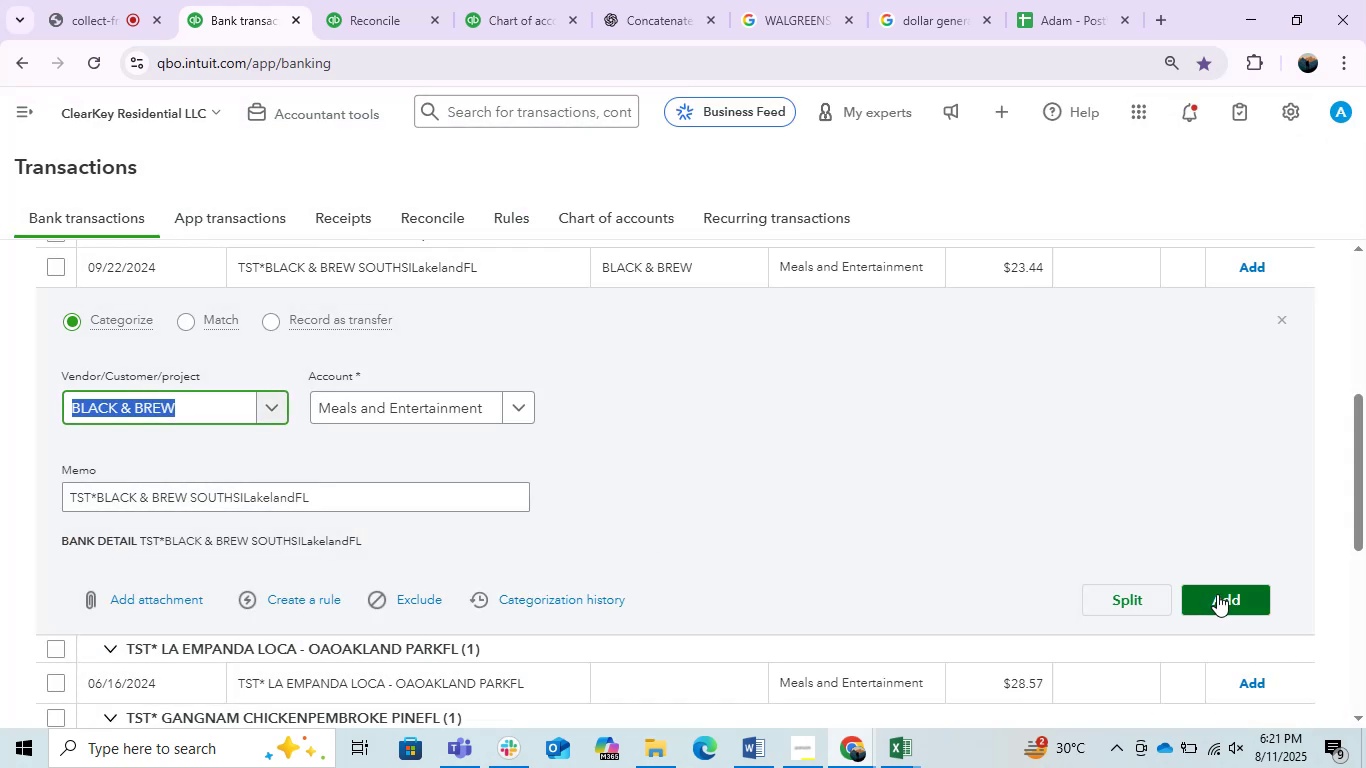 
wait(6.0)
 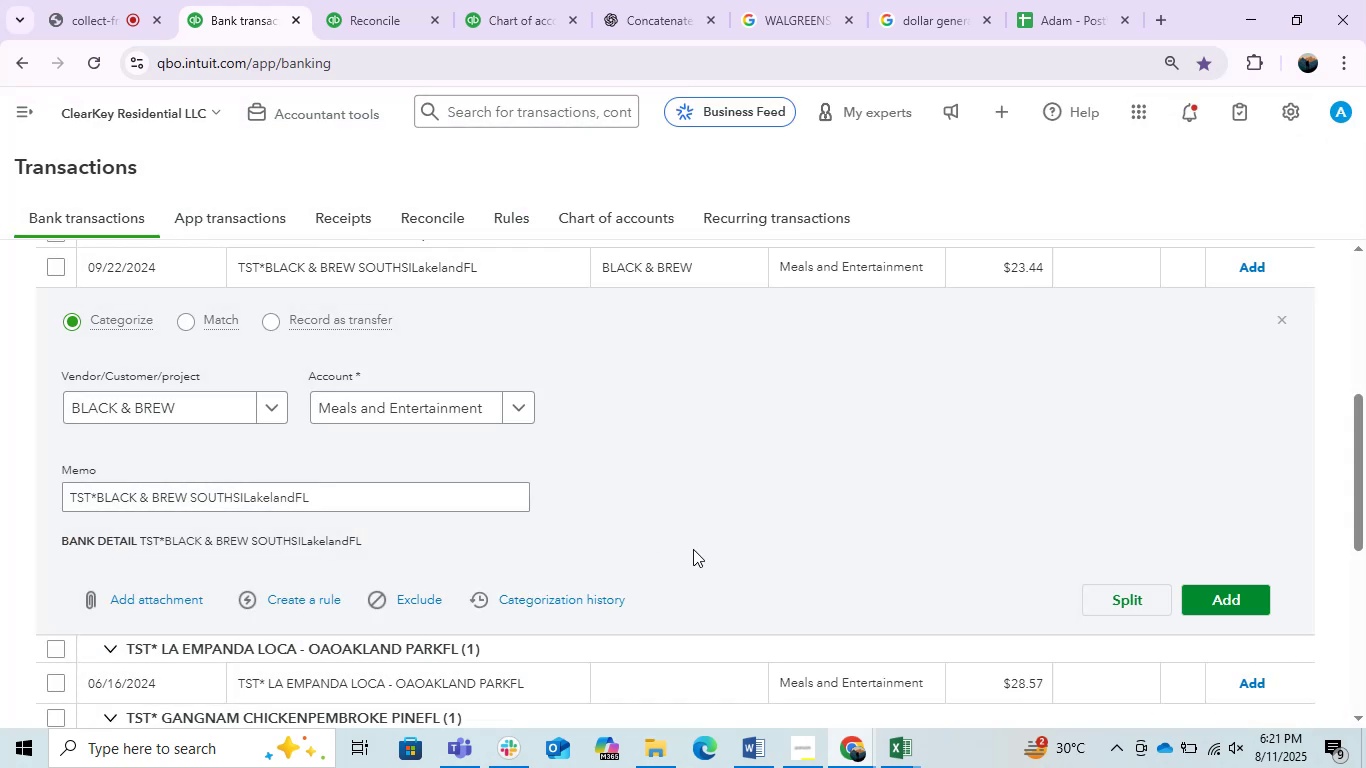 
left_click([1217, 594])
 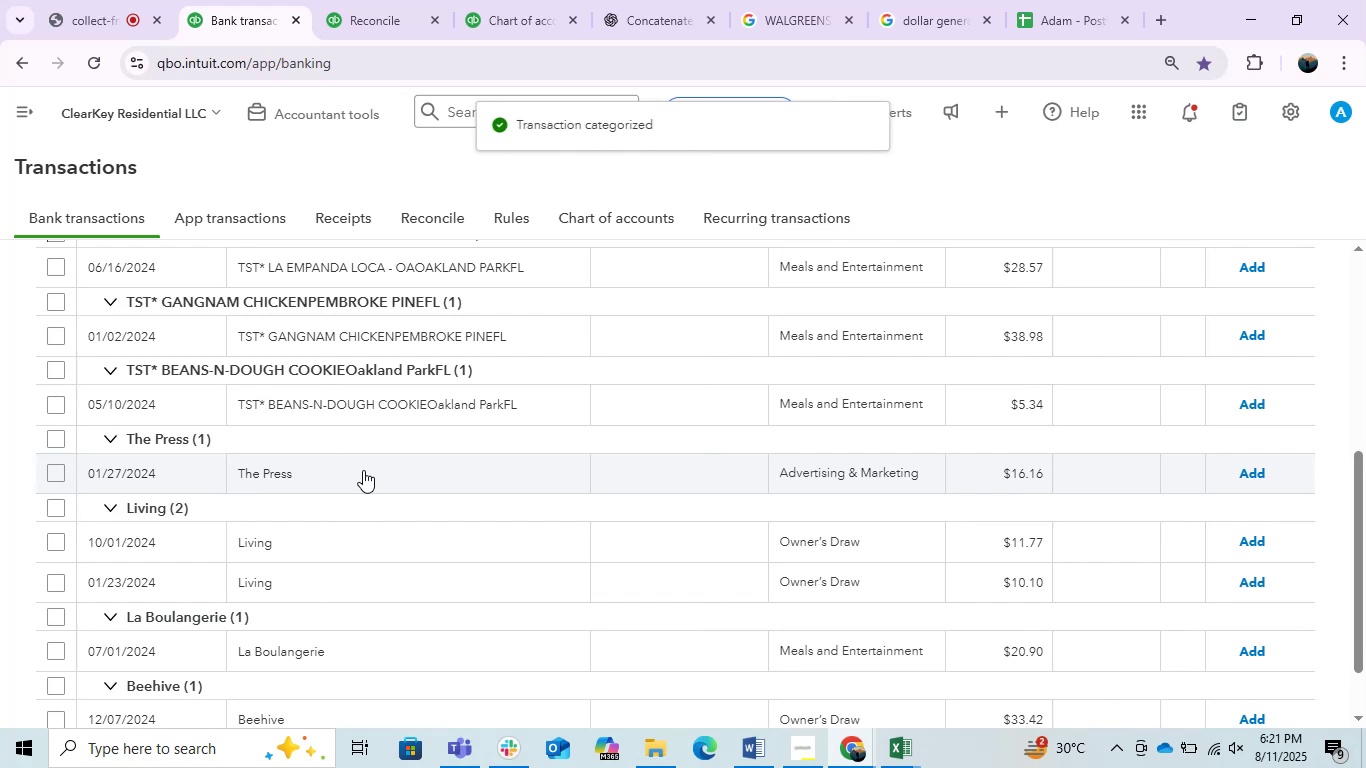 
left_click([403, 265])
 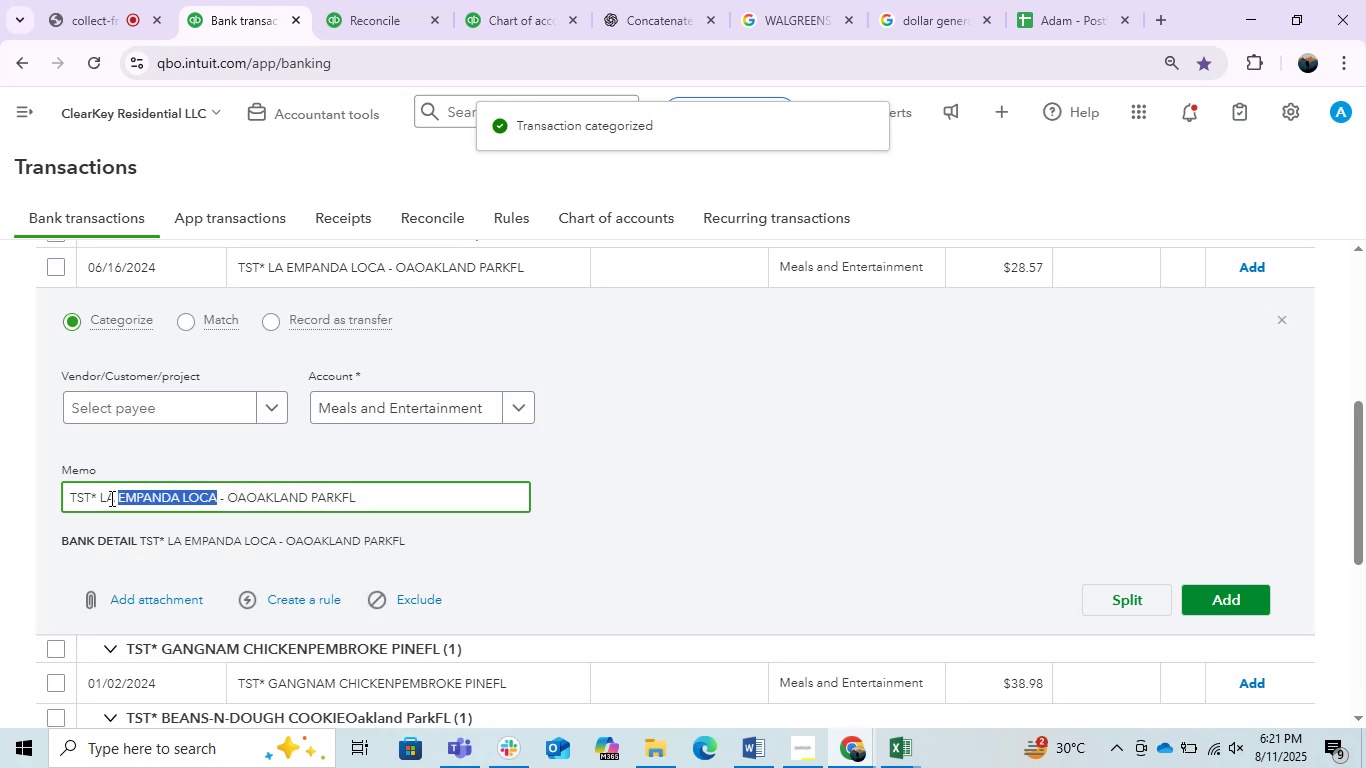 
key(Control+C)
 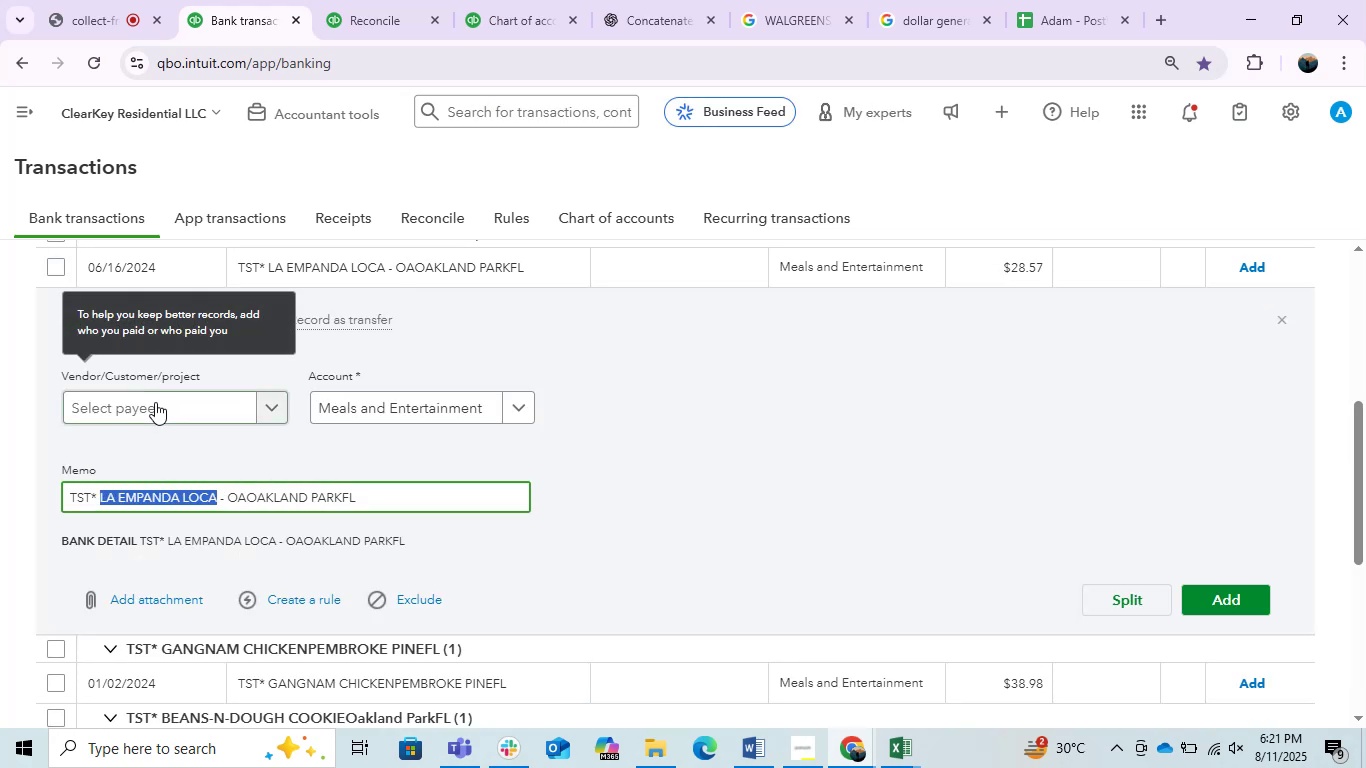 
left_click([156, 407])
 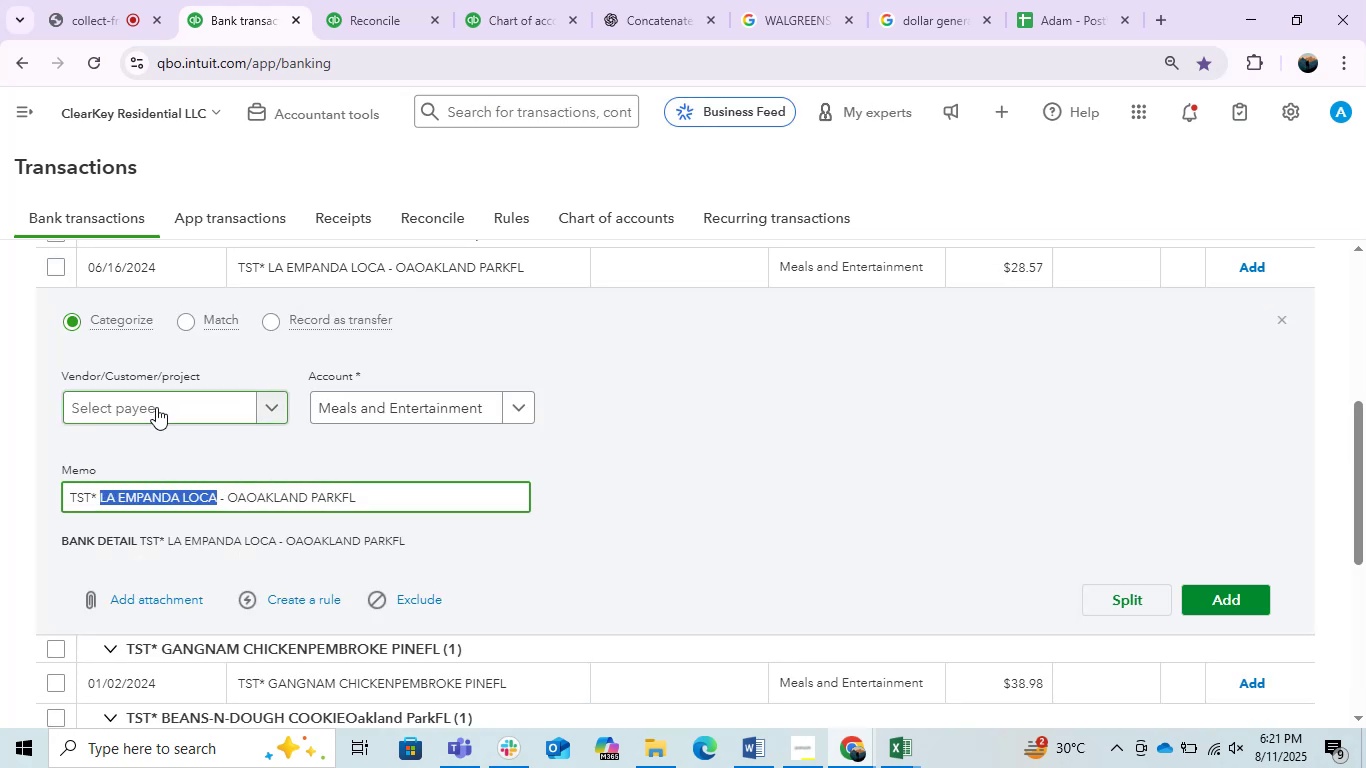 
key(Control+V)
 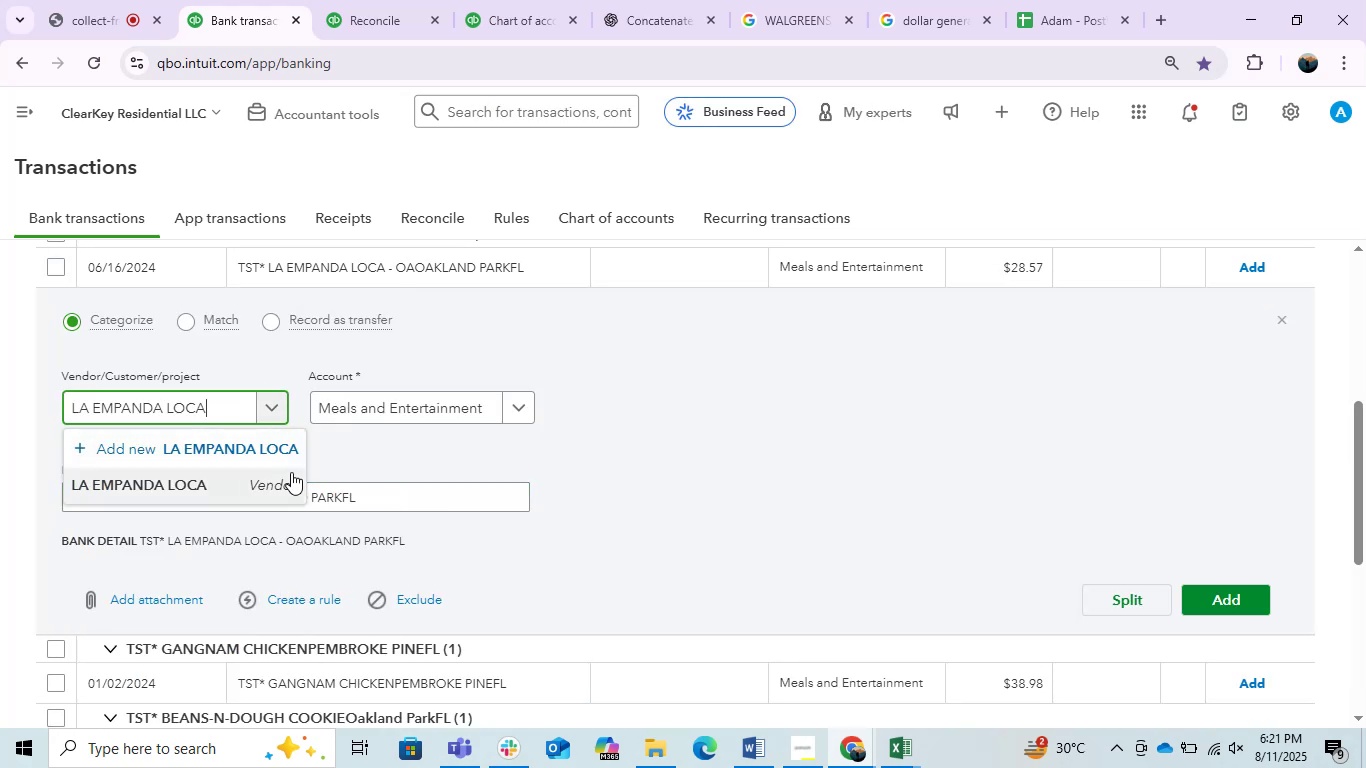 
left_click([239, 484])
 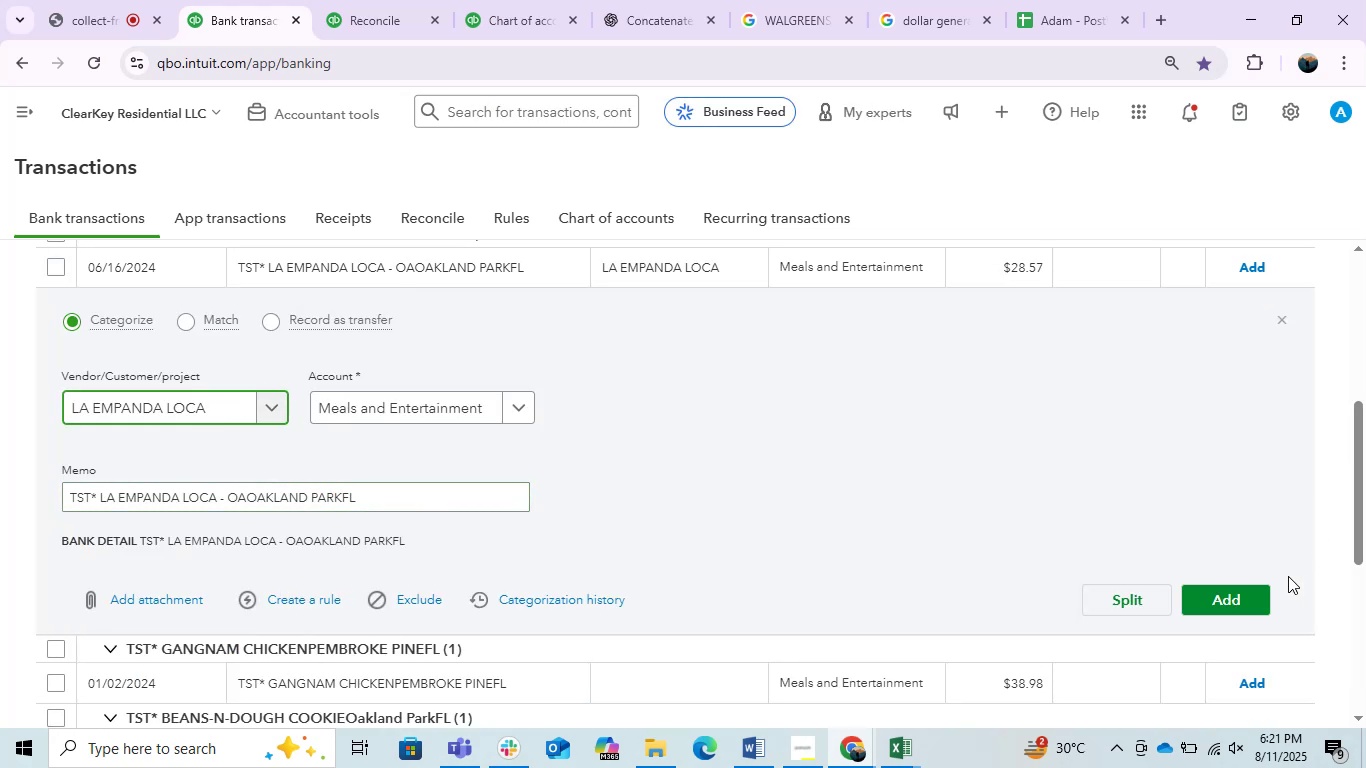 
left_click([1240, 601])
 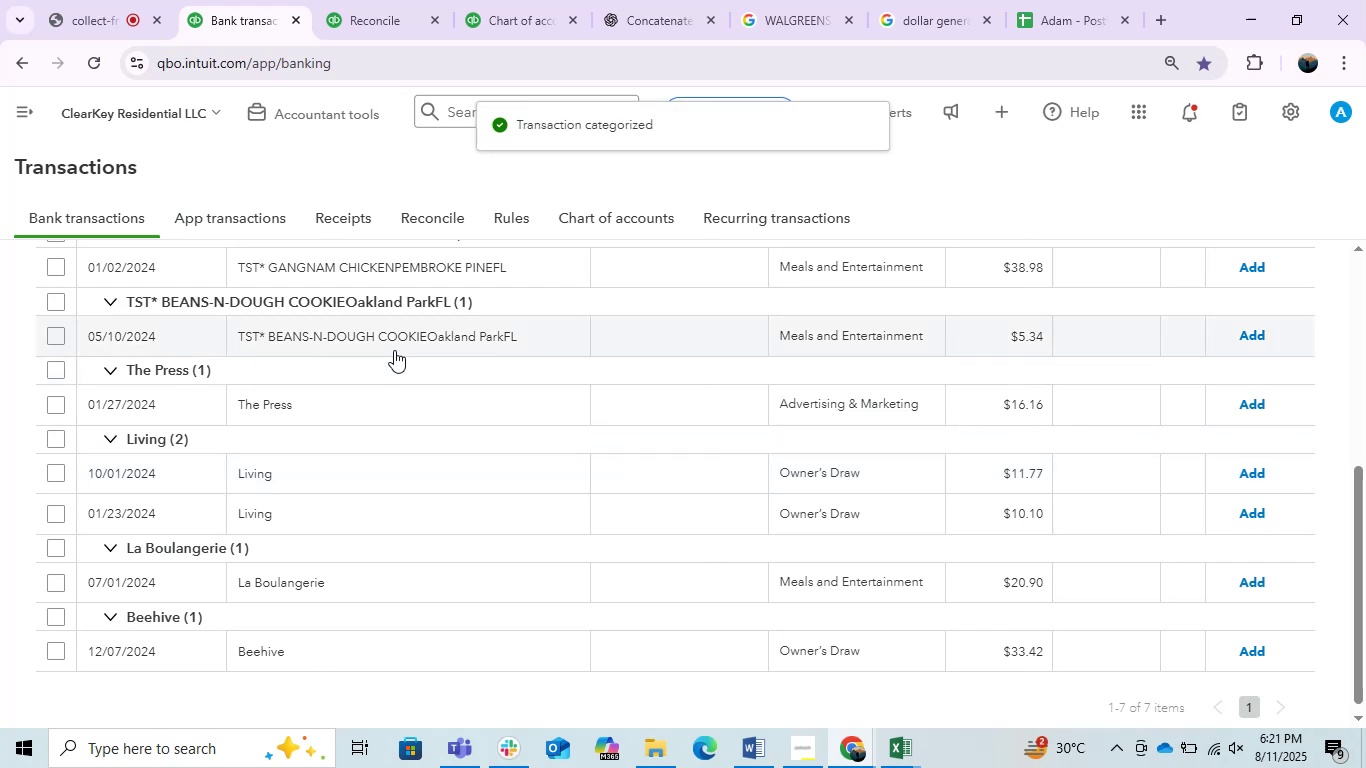 
left_click([356, 275])
 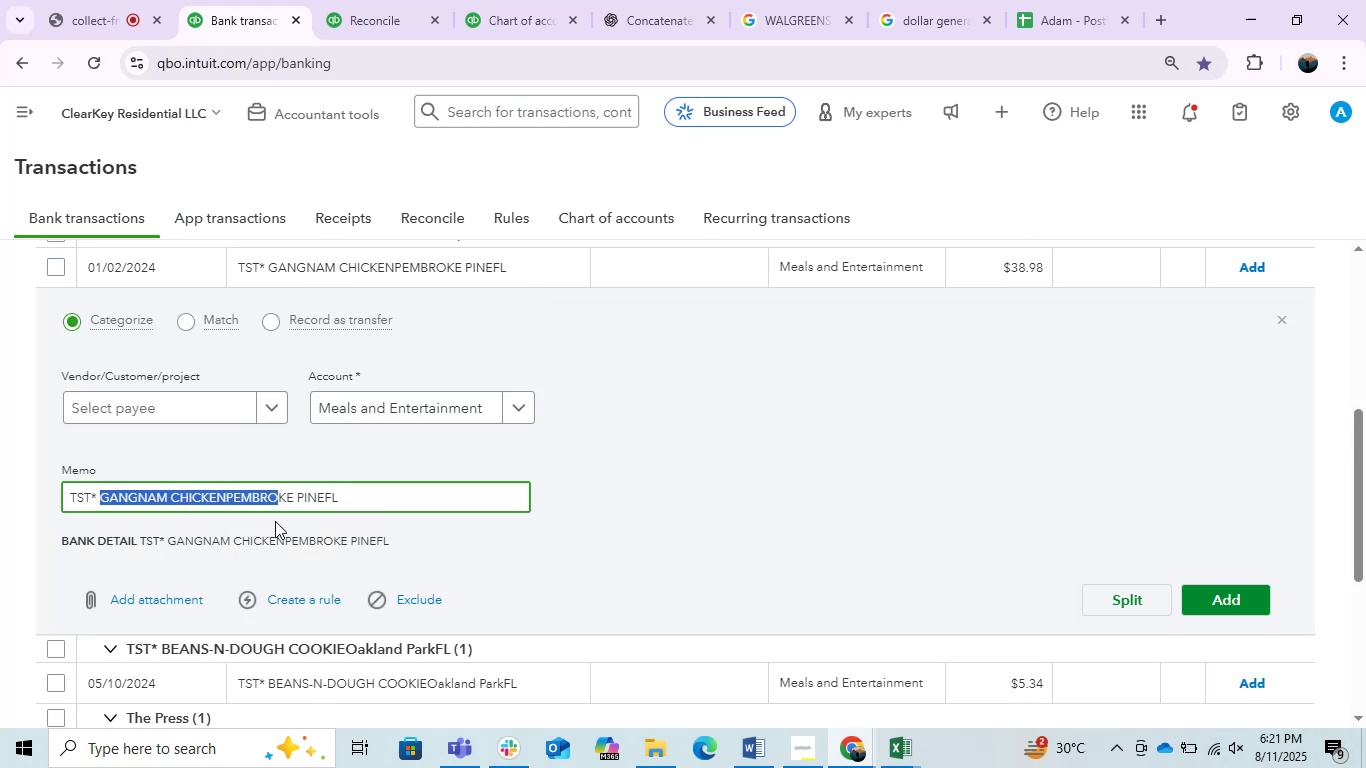 
wait(12.73)
 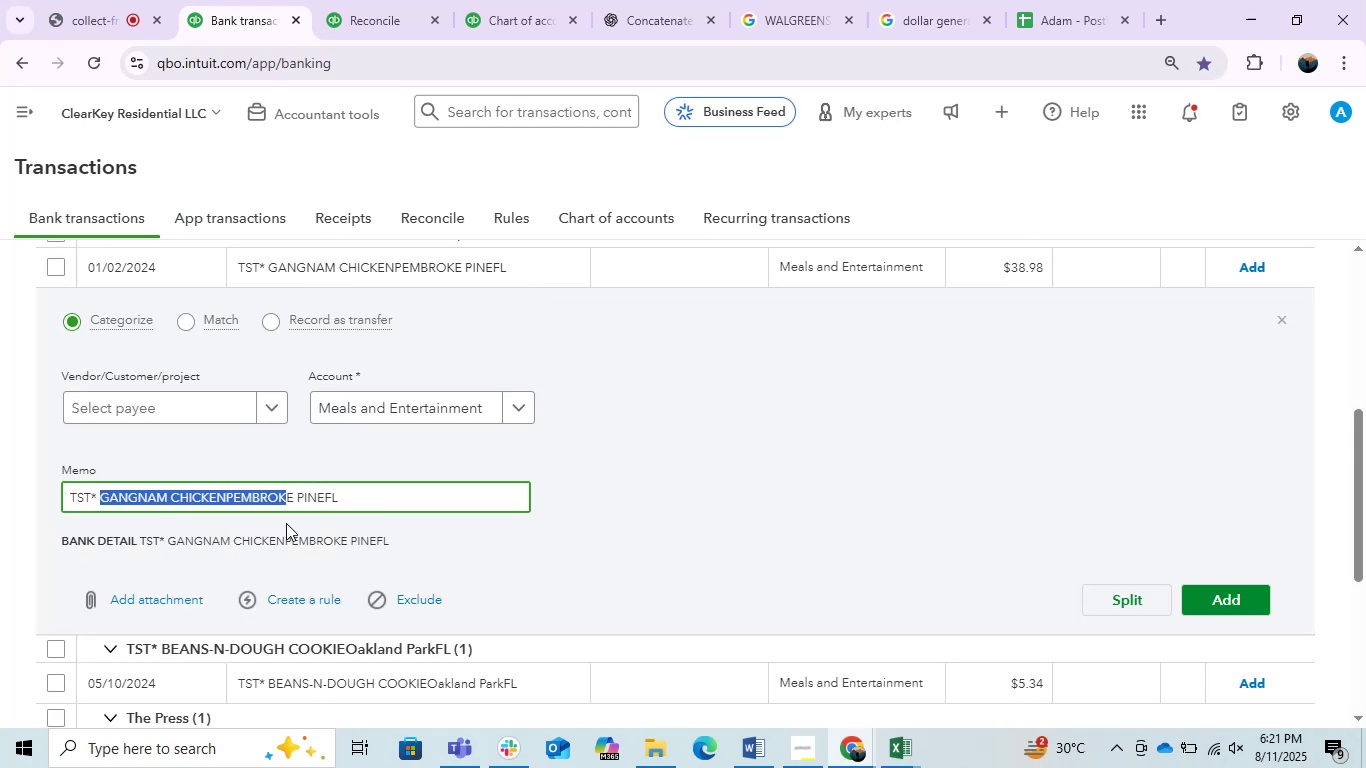 
key(Control+C)
 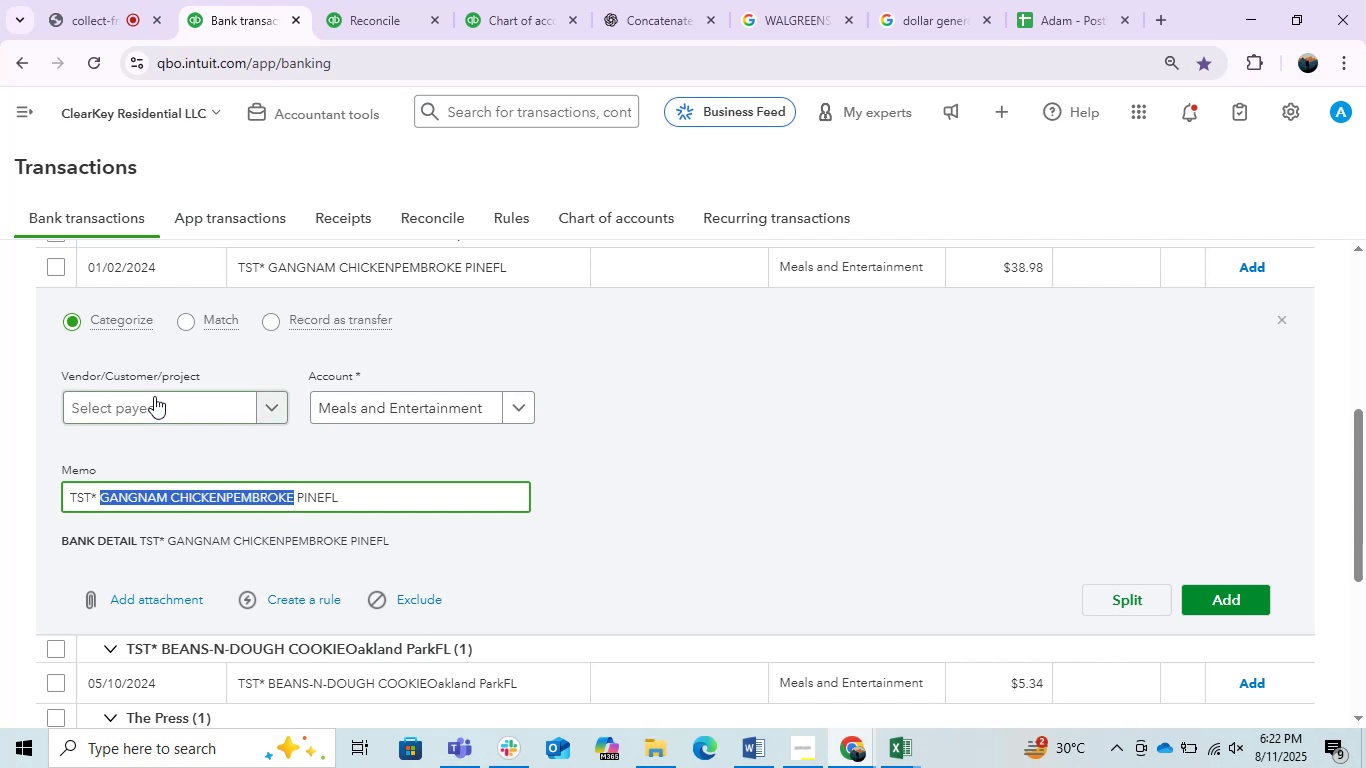 
left_click([154, 396])
 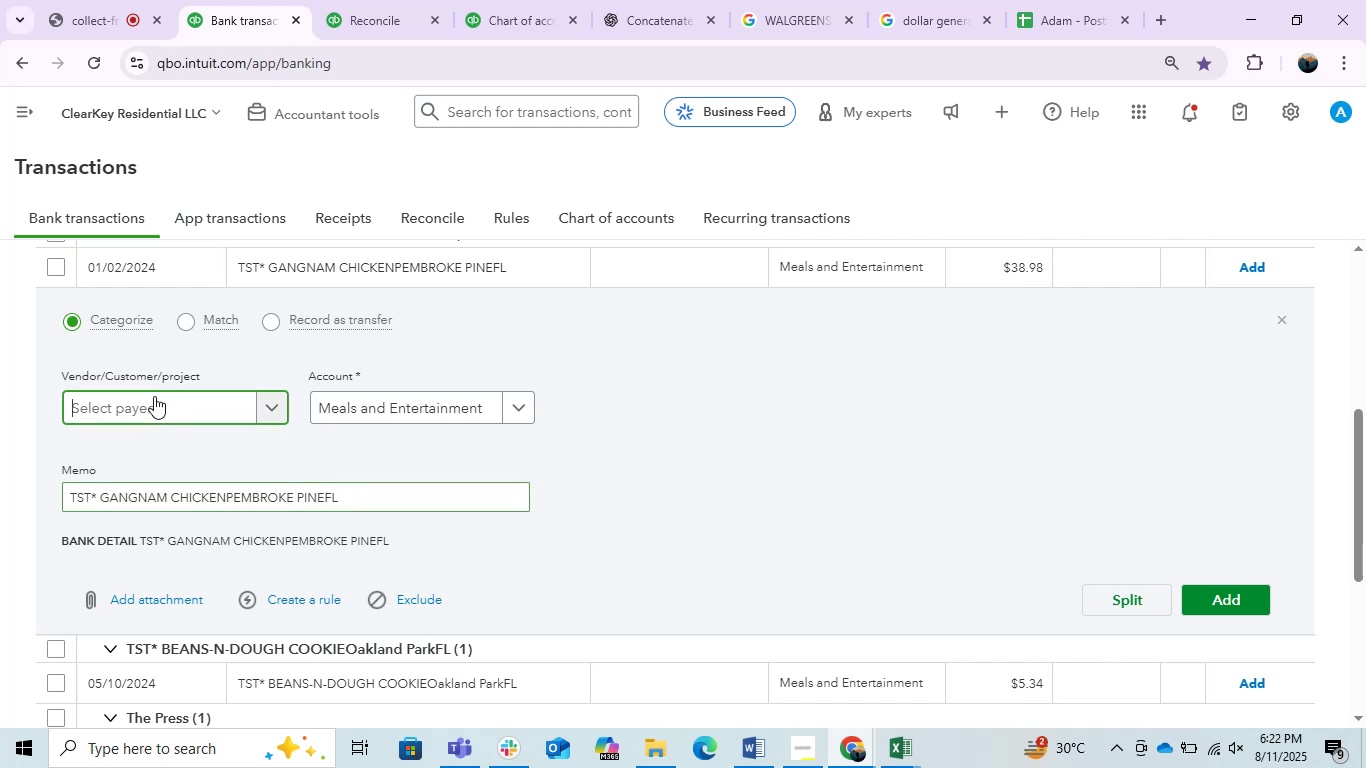 
key(Control+ControlLeft)
 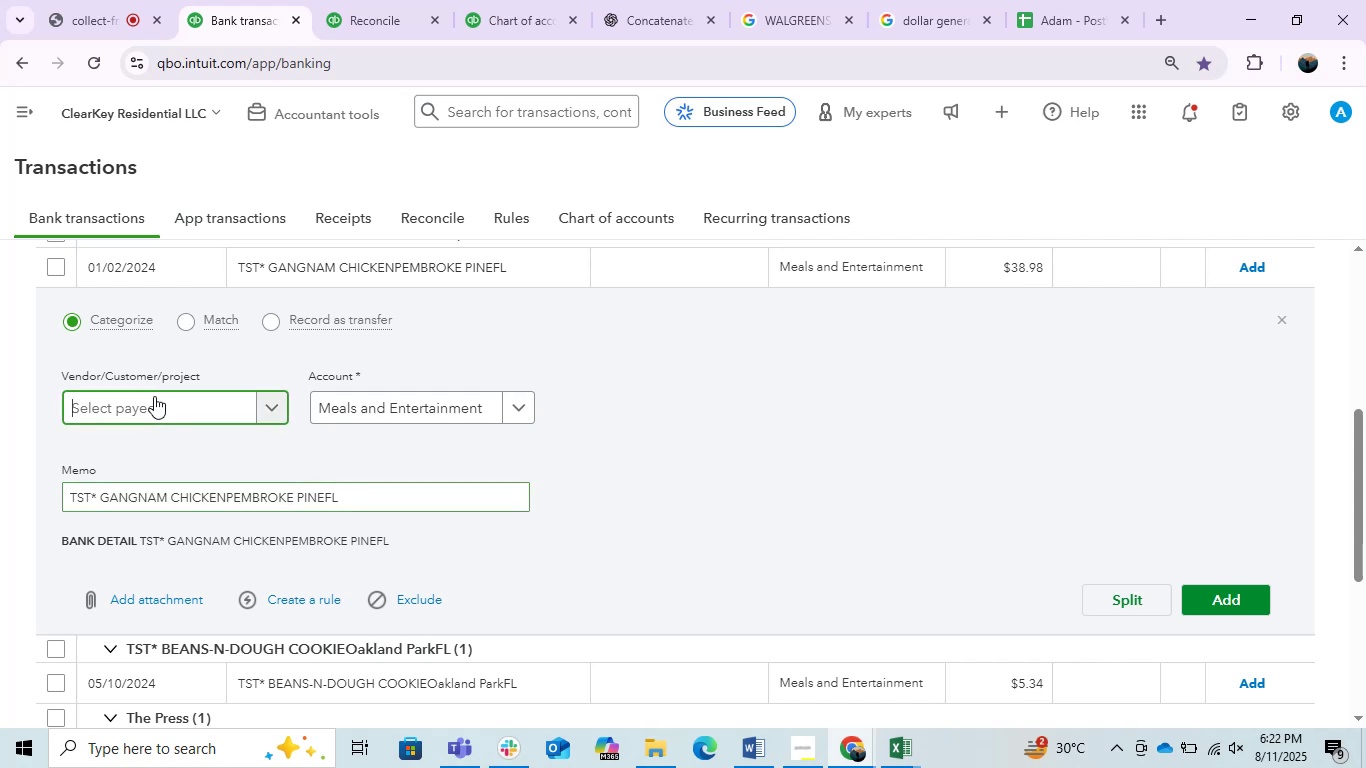 
key(Control+V)
 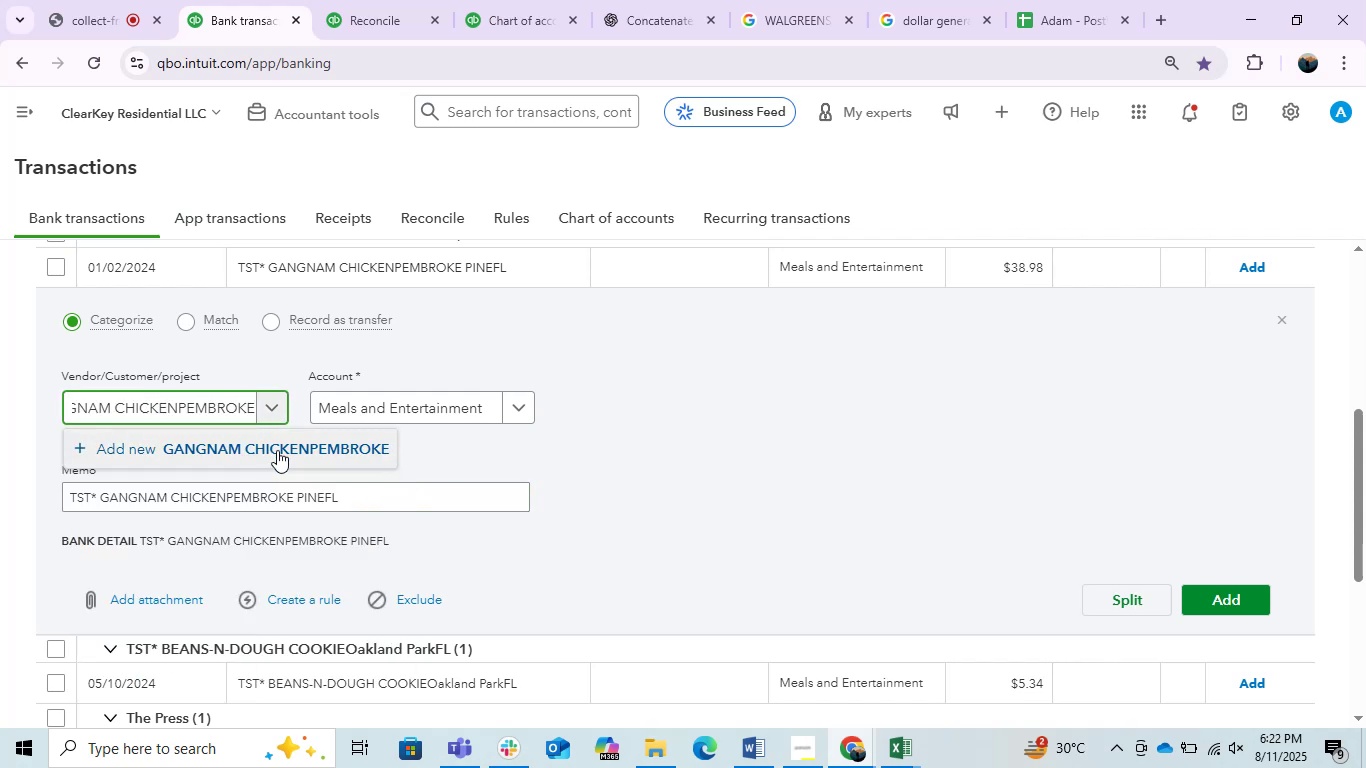 
left_click([277, 450])
 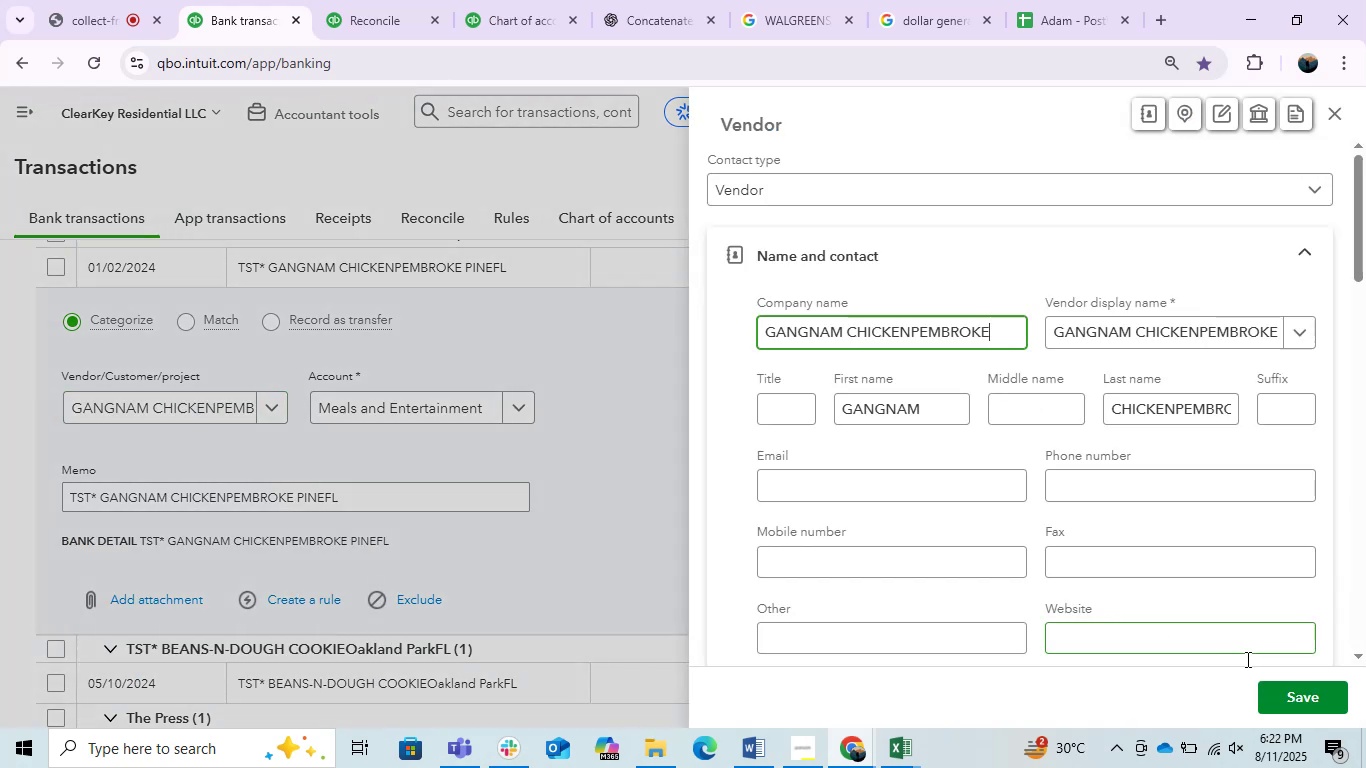 
left_click([1290, 694])
 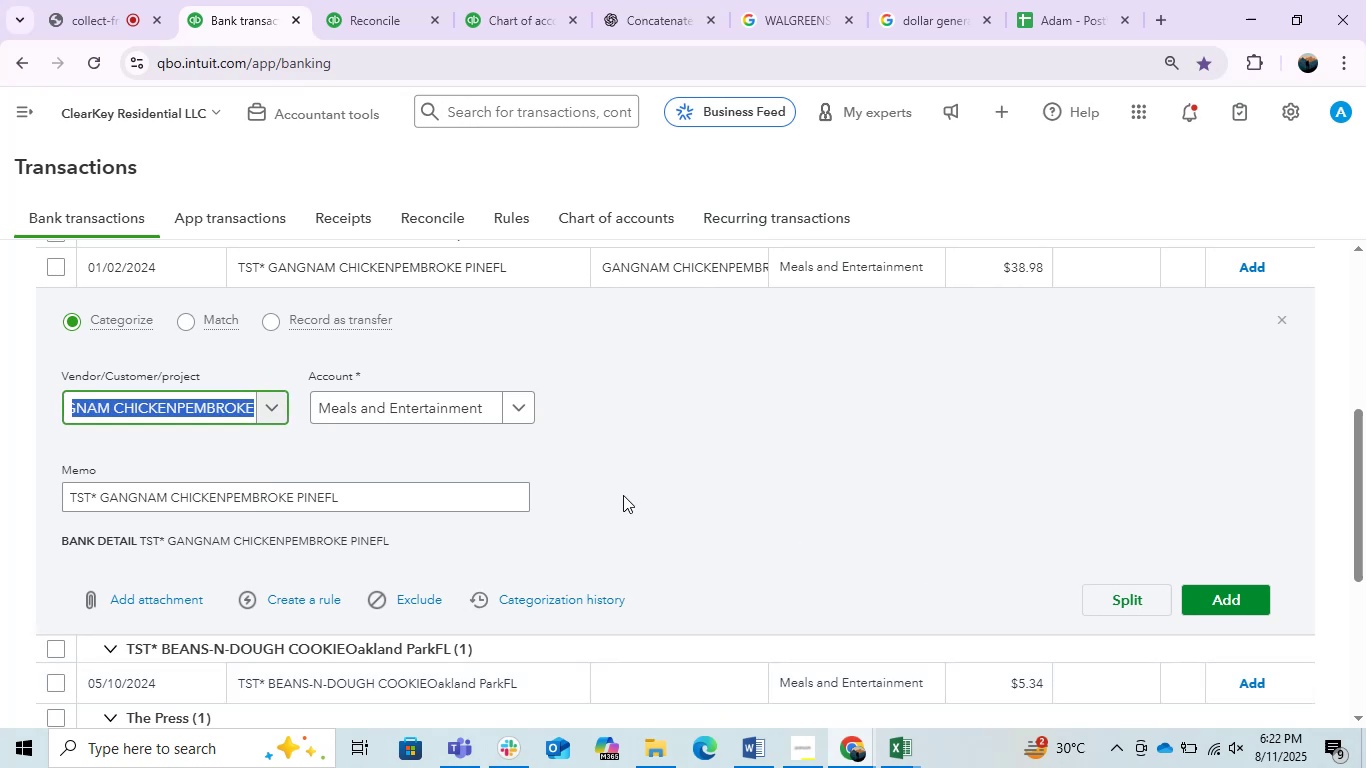 
left_click([1221, 598])
 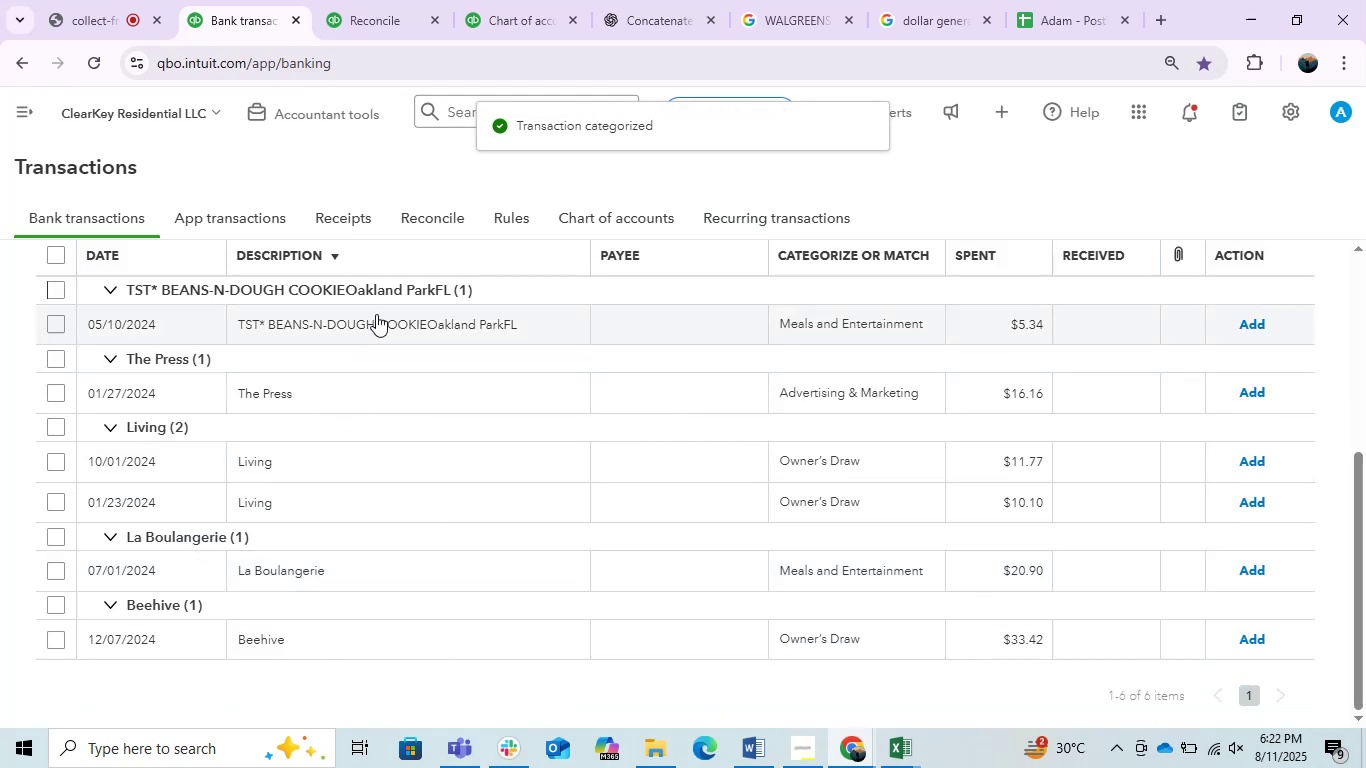 
left_click([376, 314])
 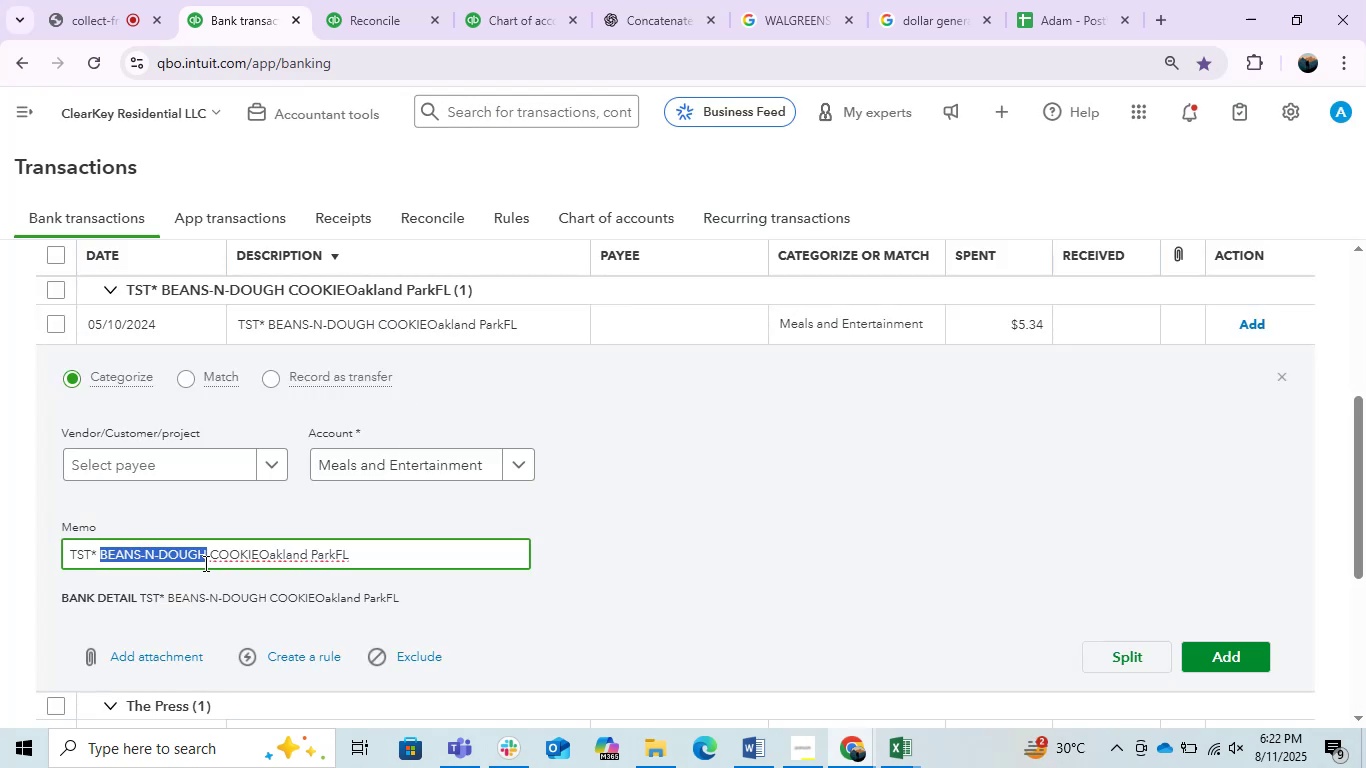 
wait(6.39)
 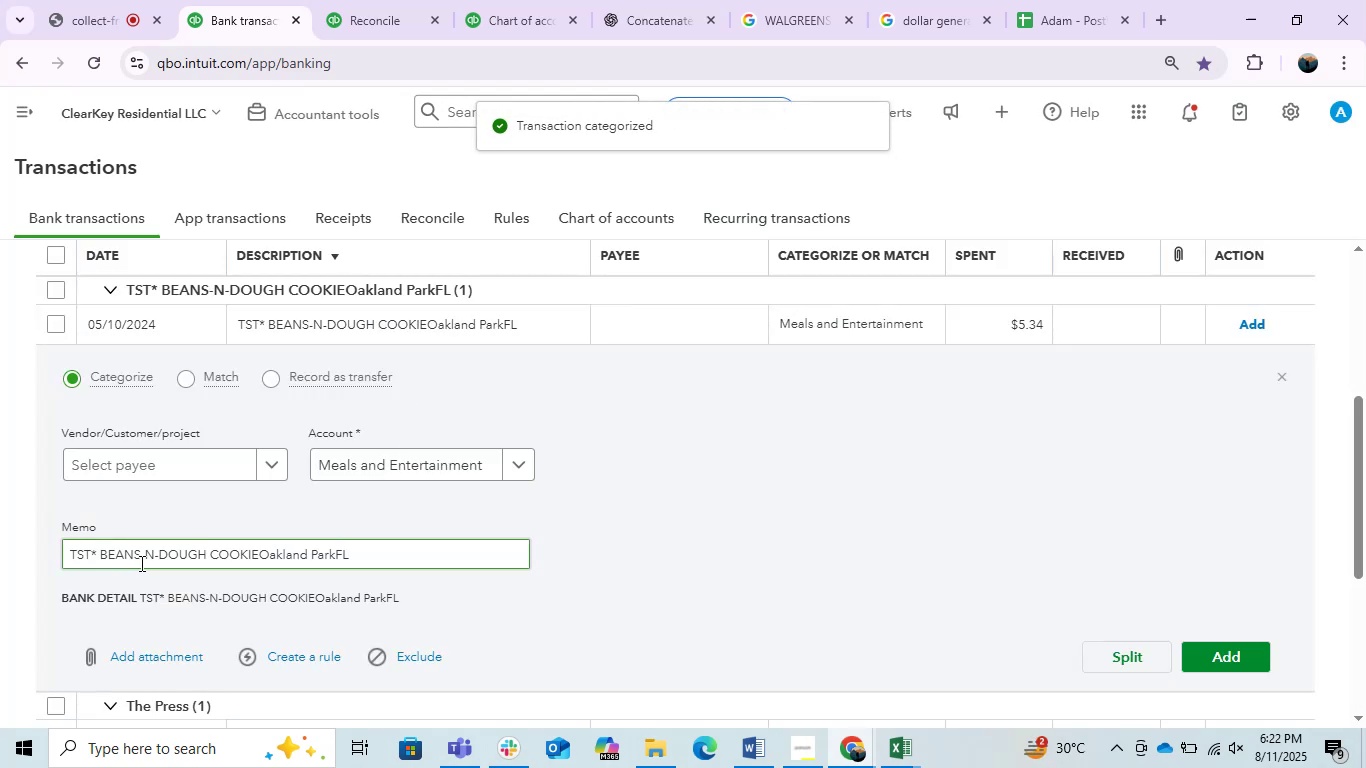 
key(Control+C)
 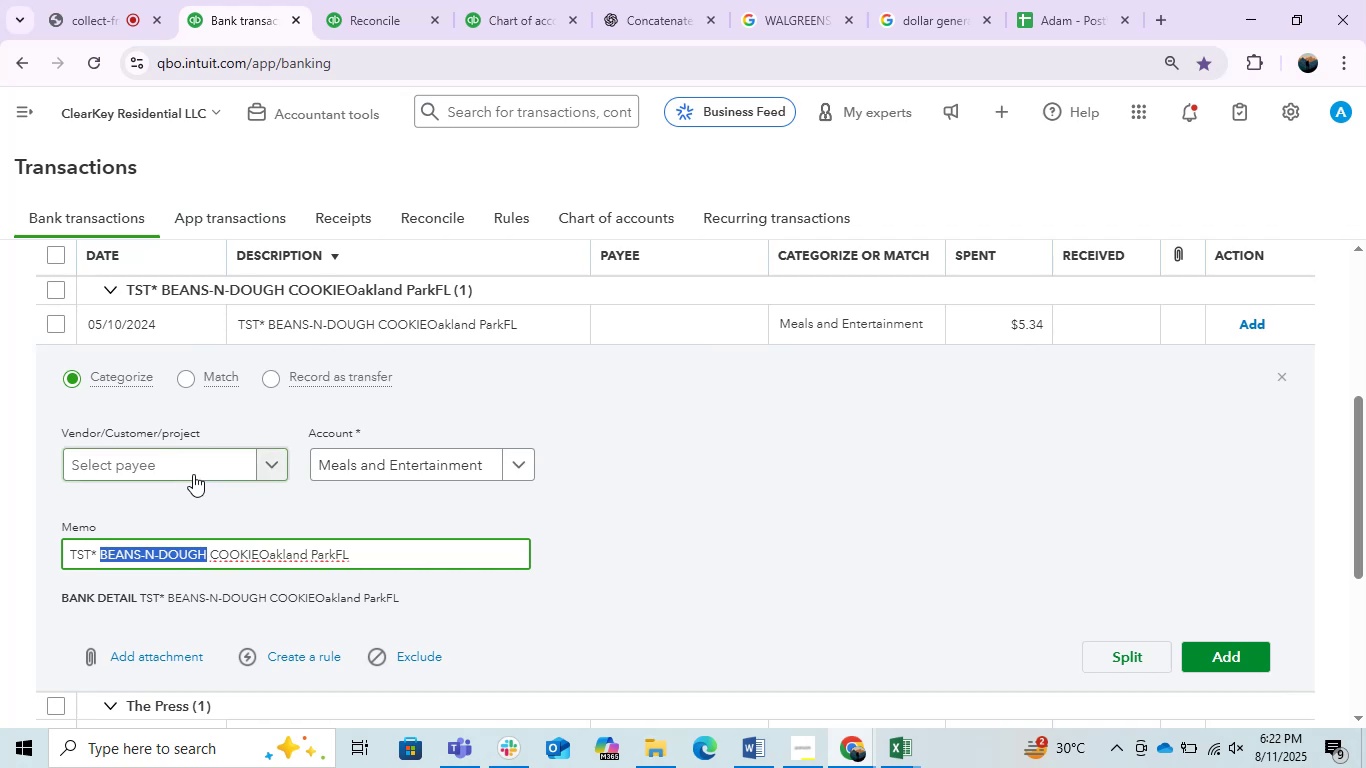 
left_click([193, 474])
 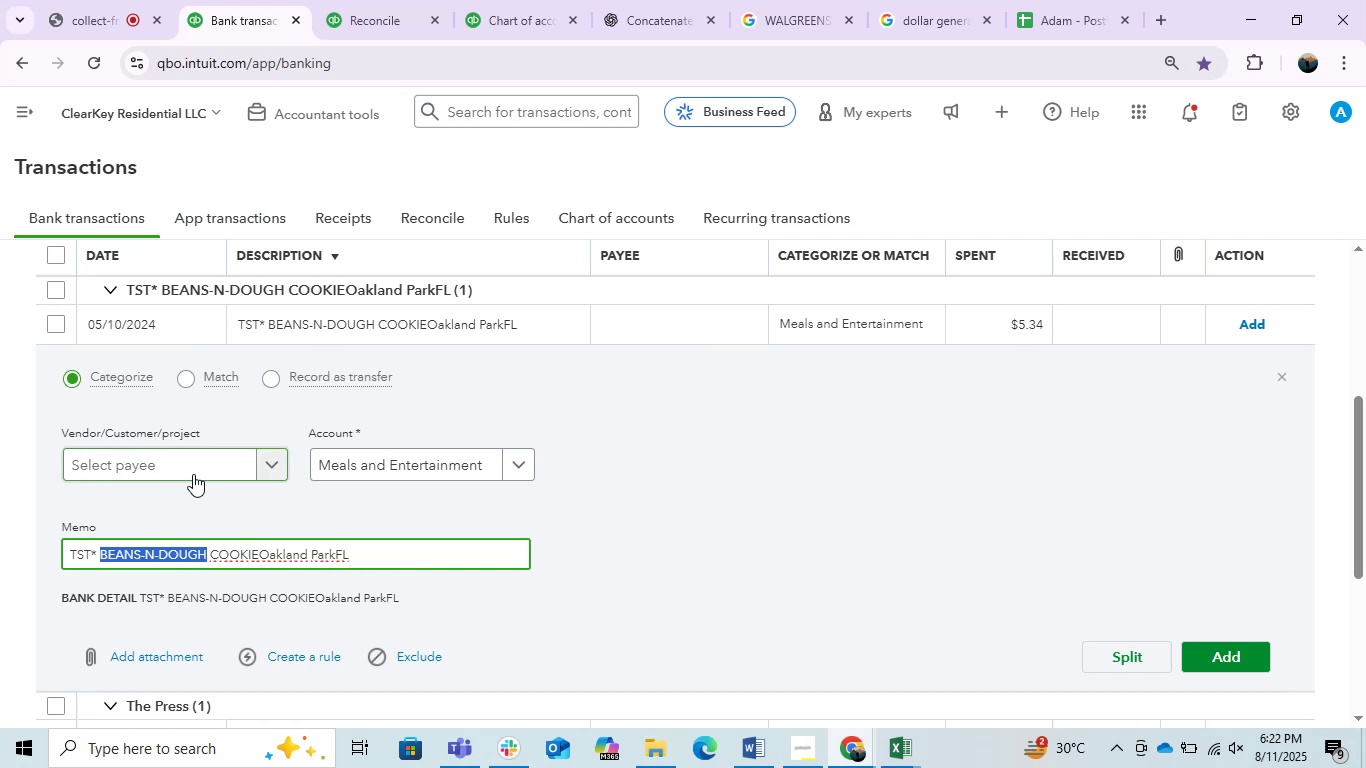 
key(Control+ControlLeft)
 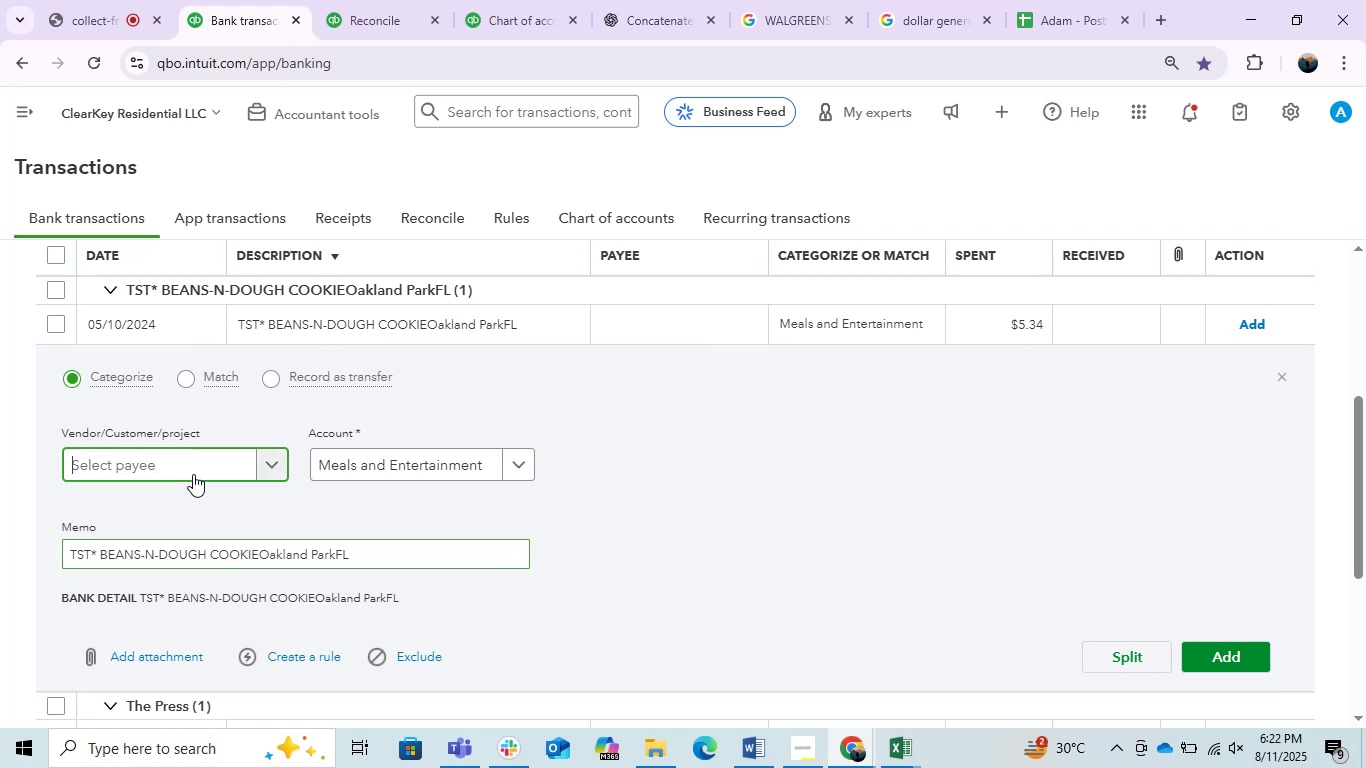 
key(Control+V)
 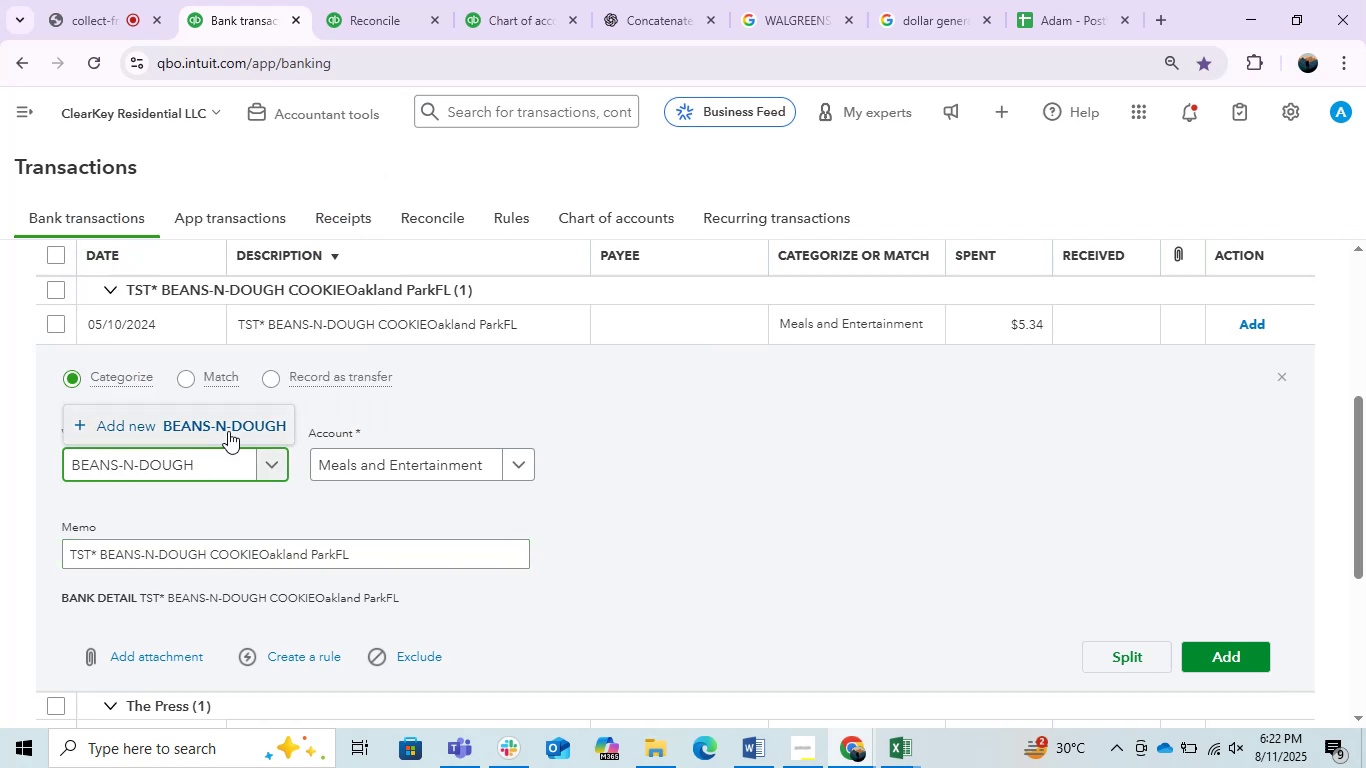 
left_click([228, 423])
 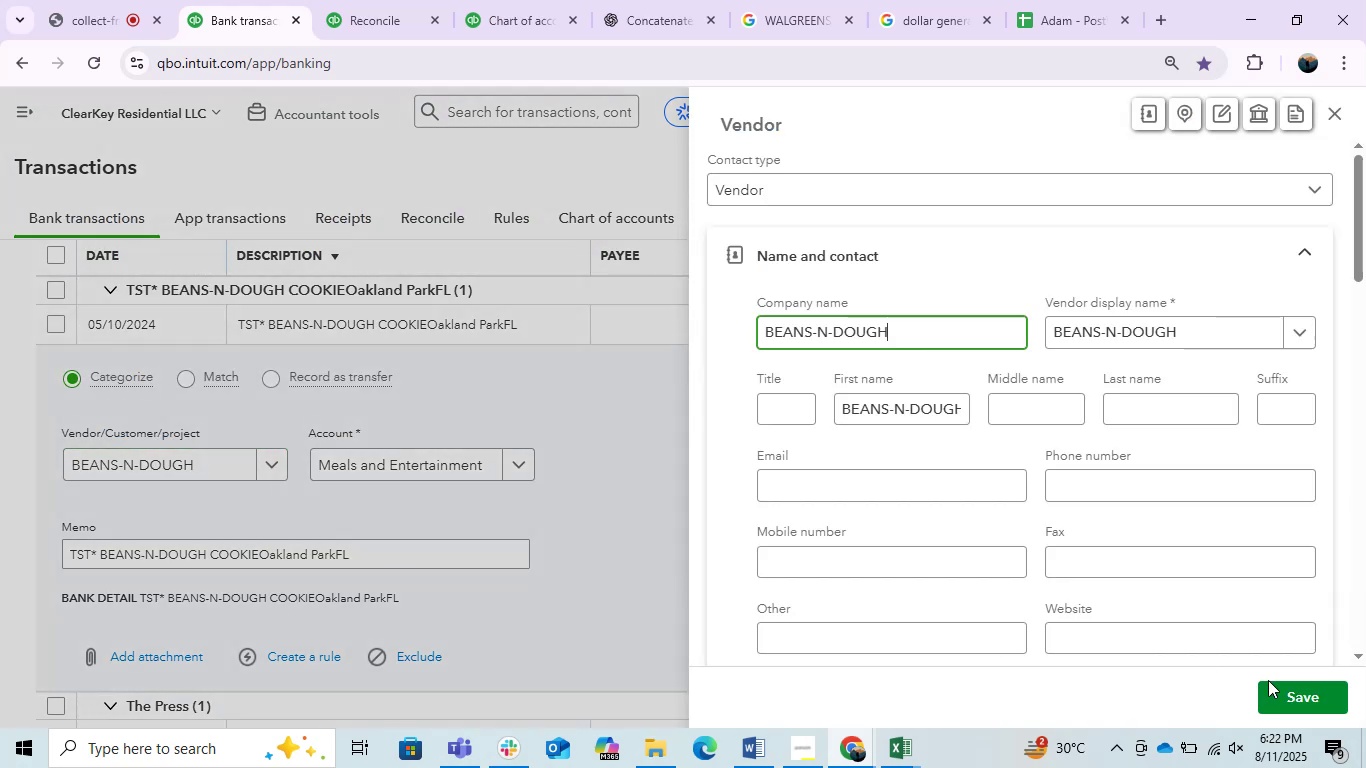 
left_click([1274, 683])
 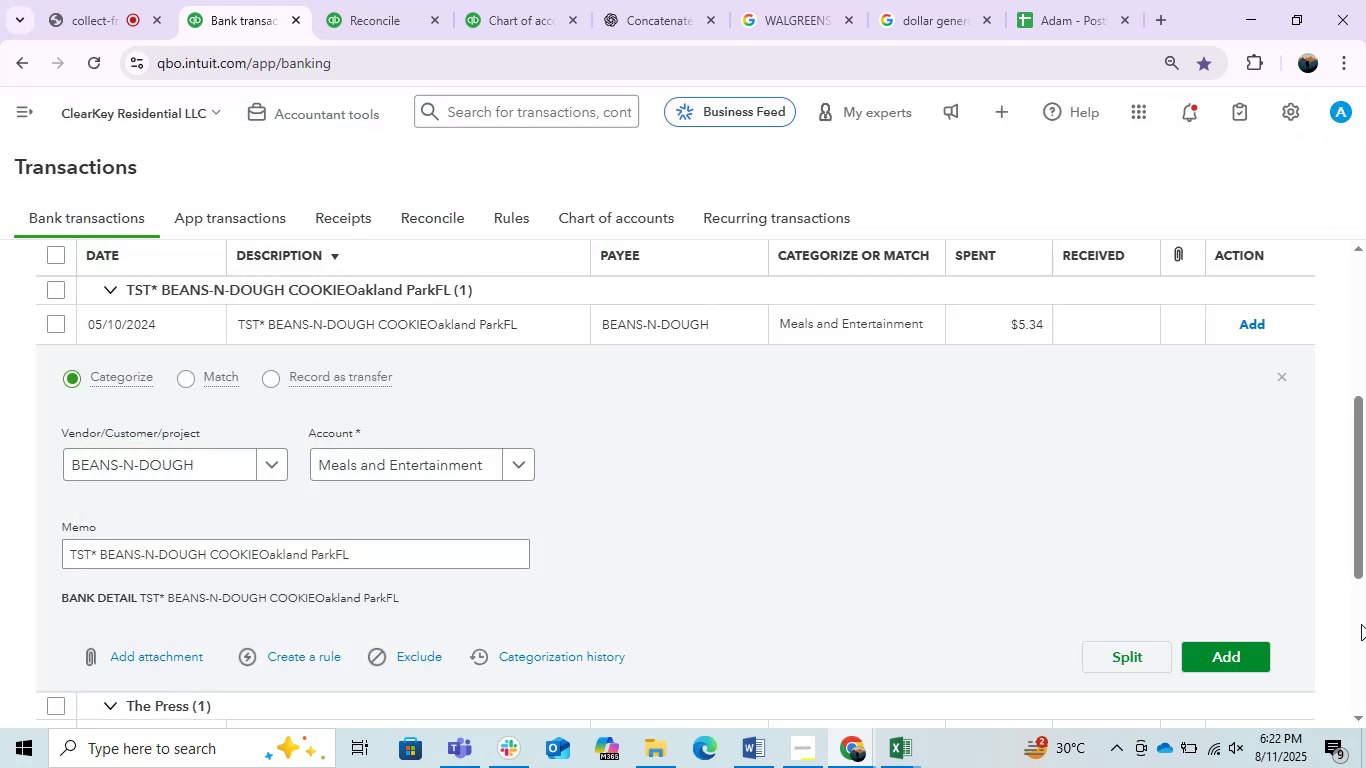 
left_click([1241, 653])
 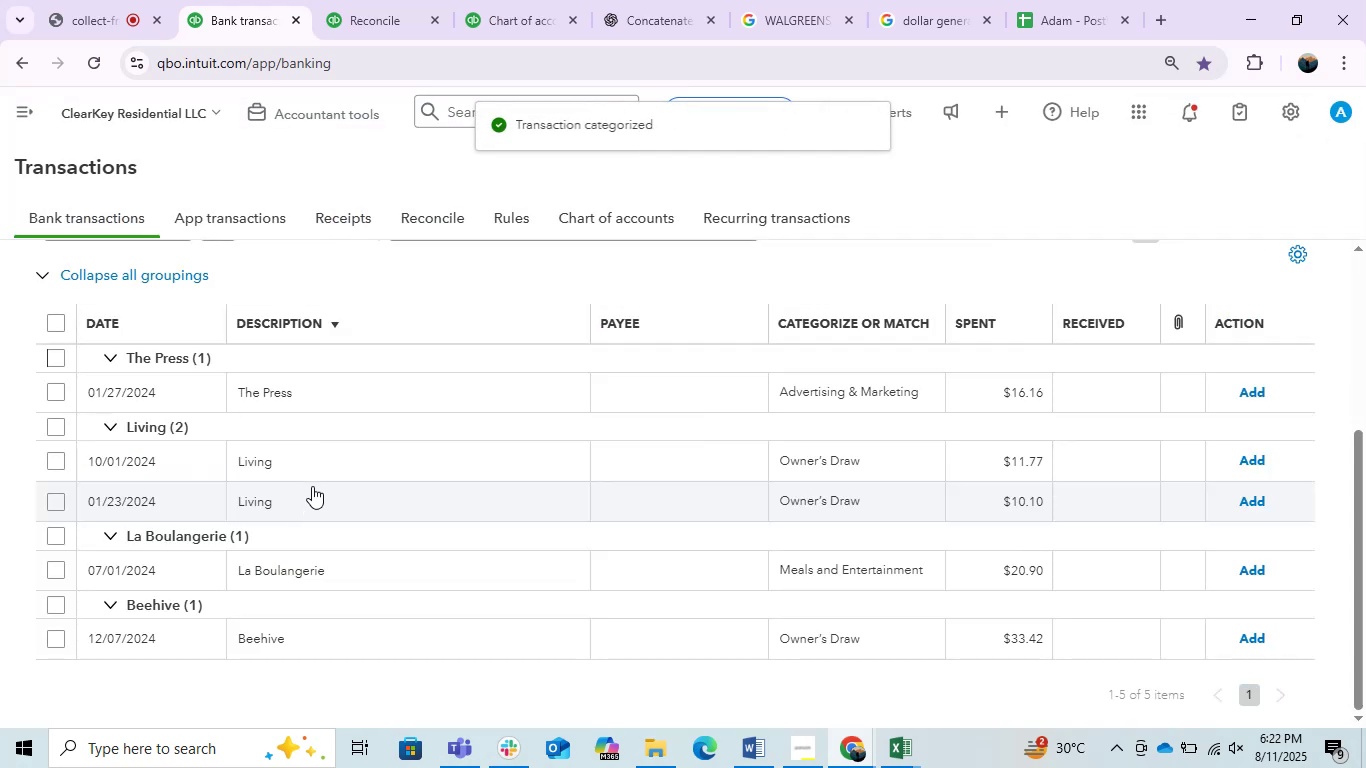 
left_click([354, 380])
 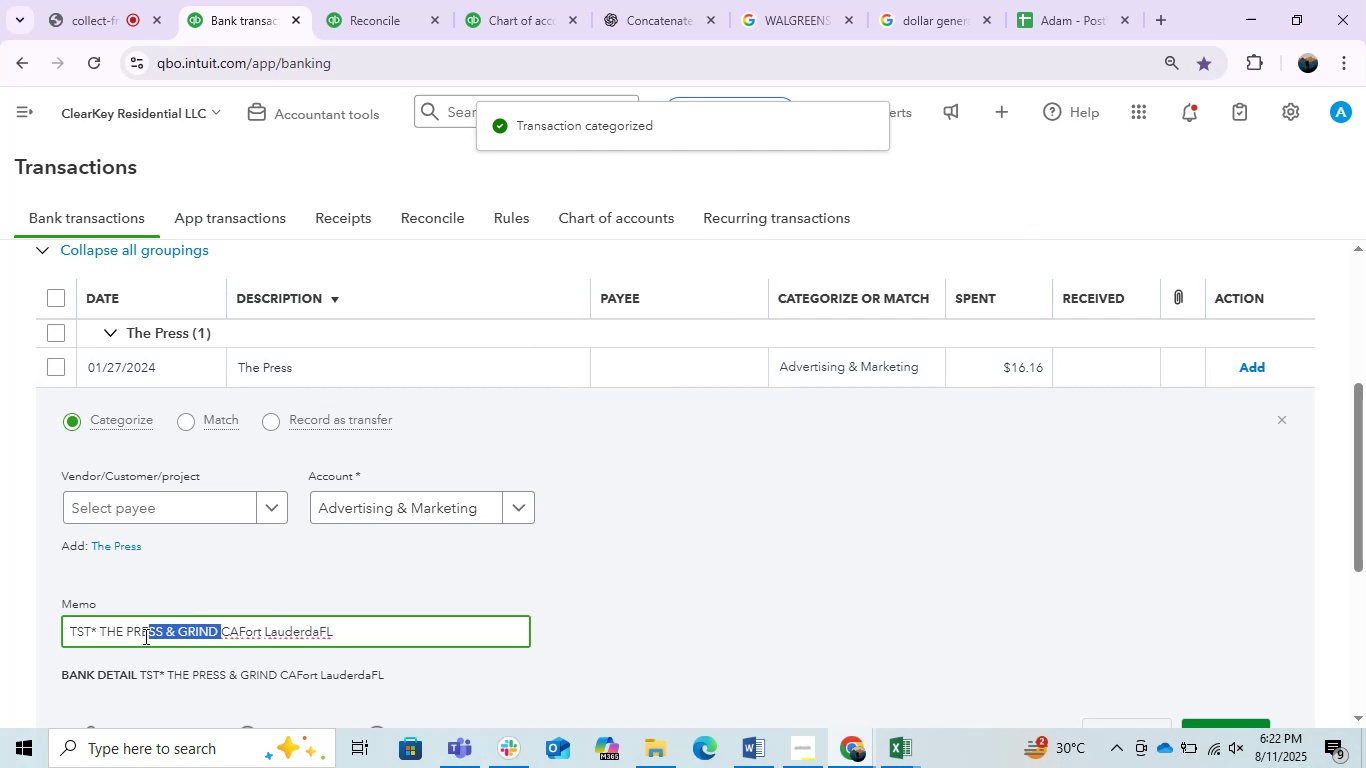 
key(Control+C)
 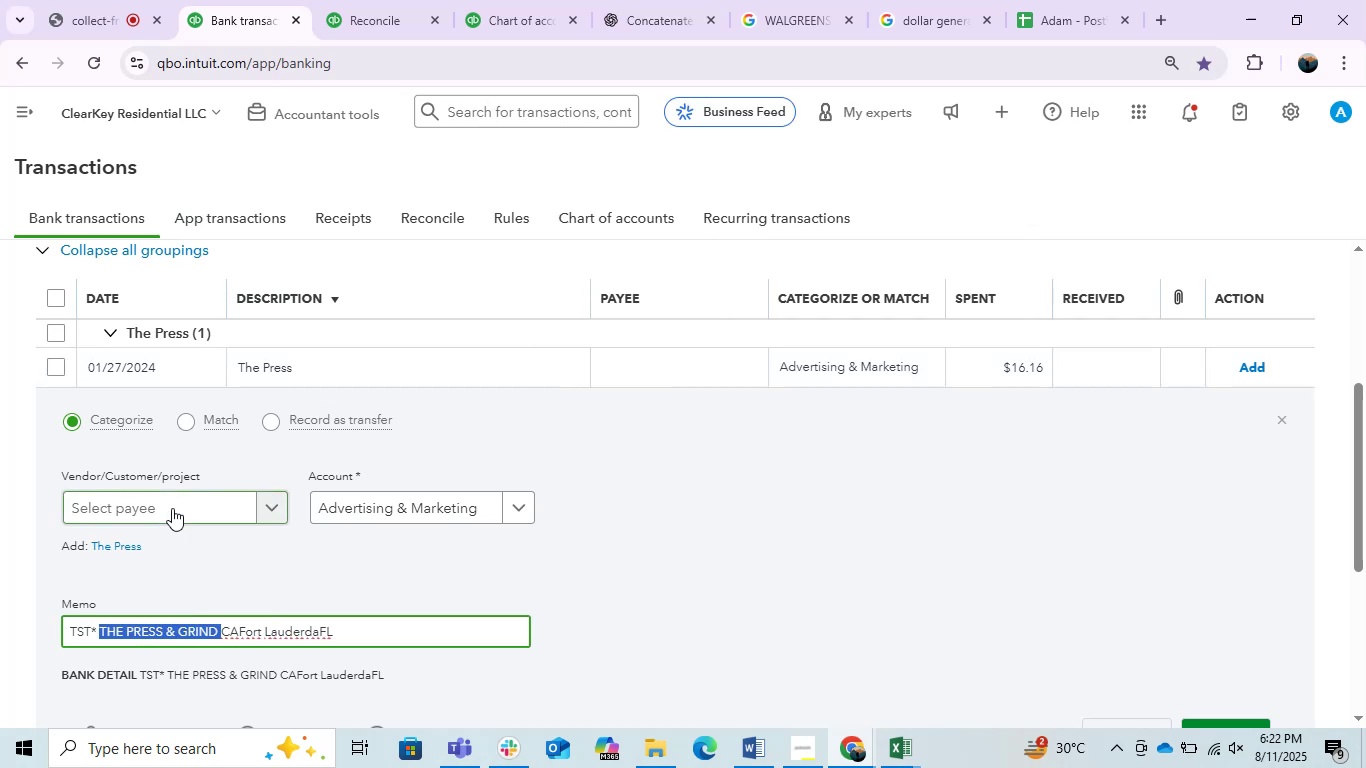 
left_click([172, 508])
 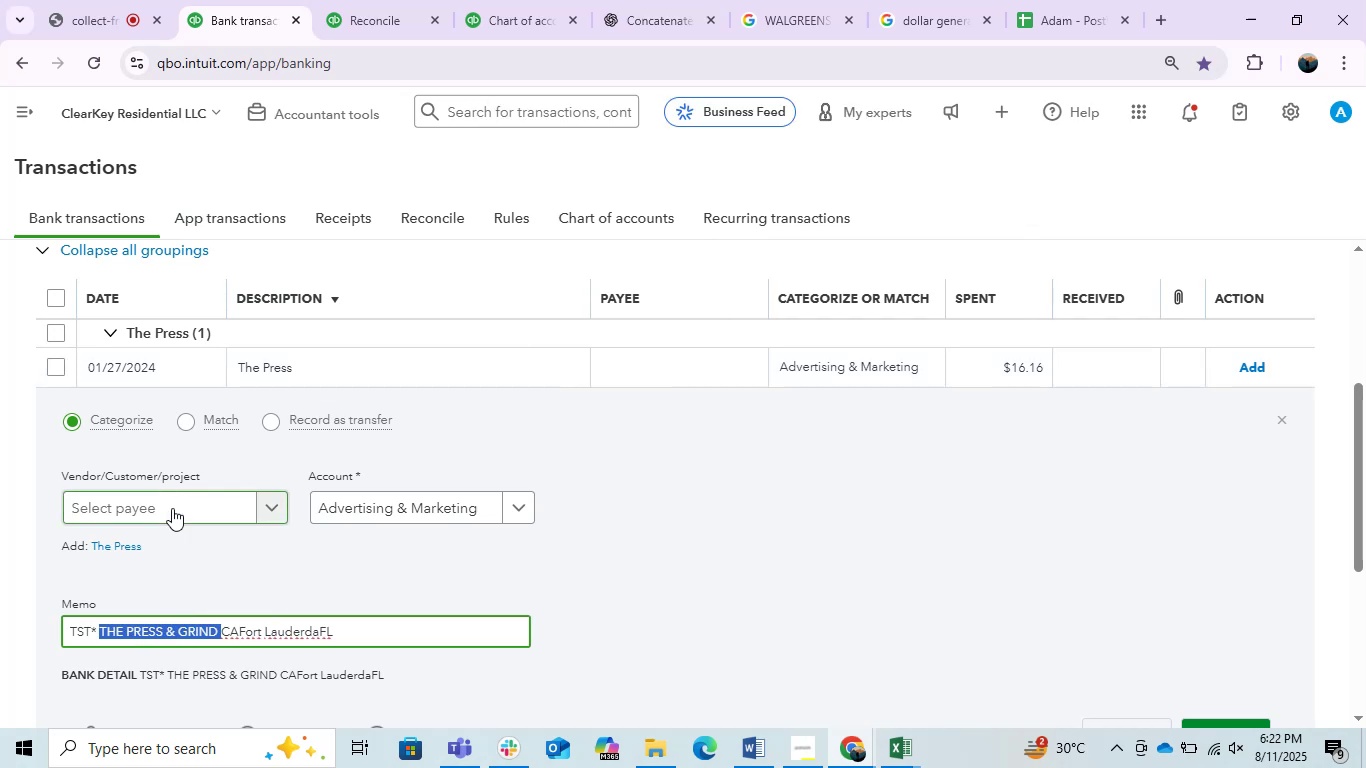 
key(Control+ControlLeft)
 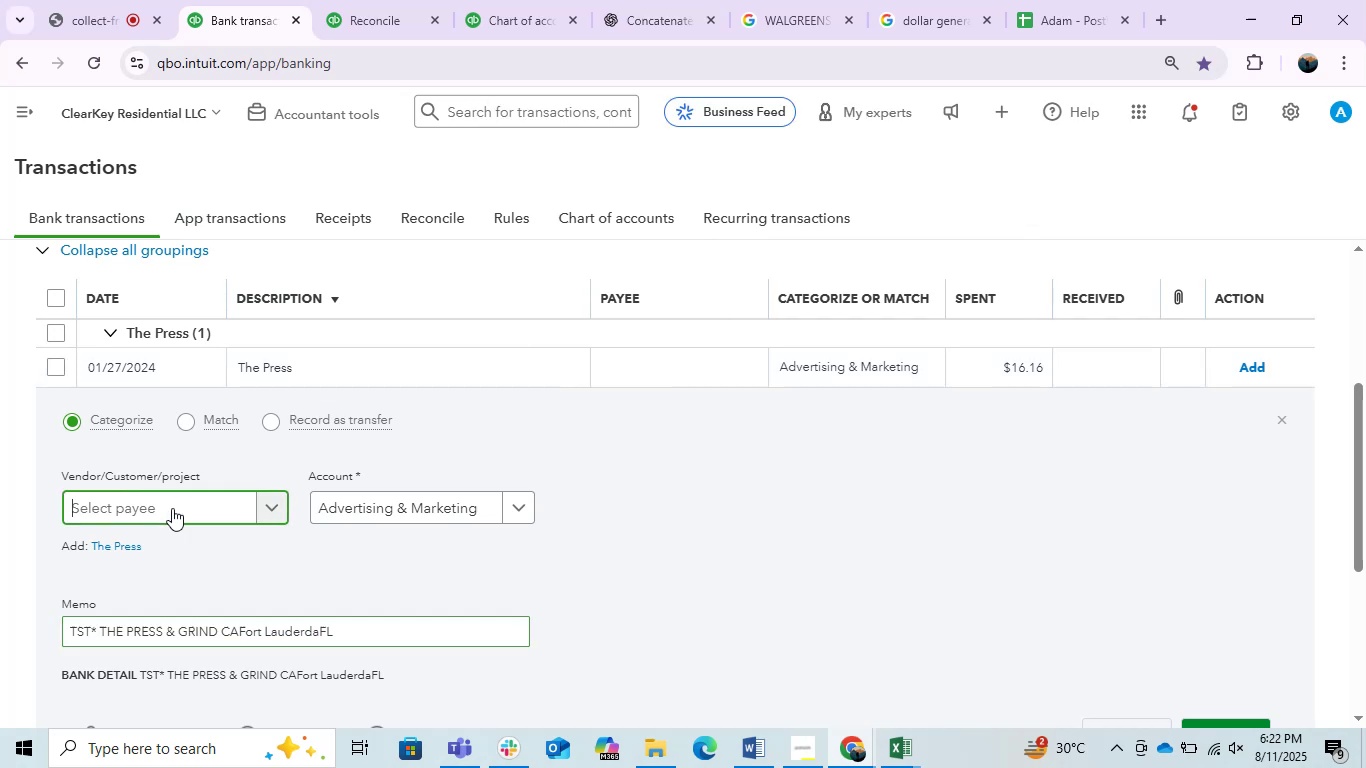 
key(Control+V)
 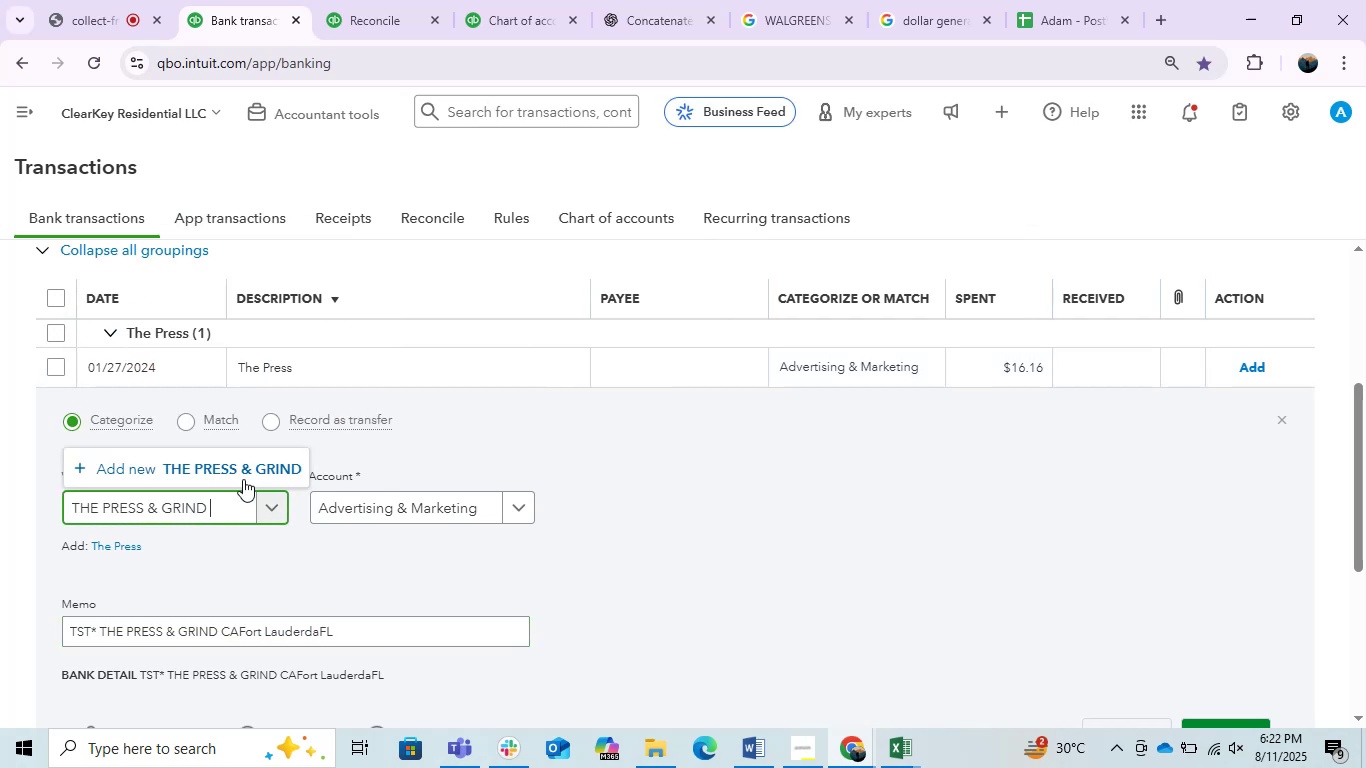 
left_click([238, 469])
 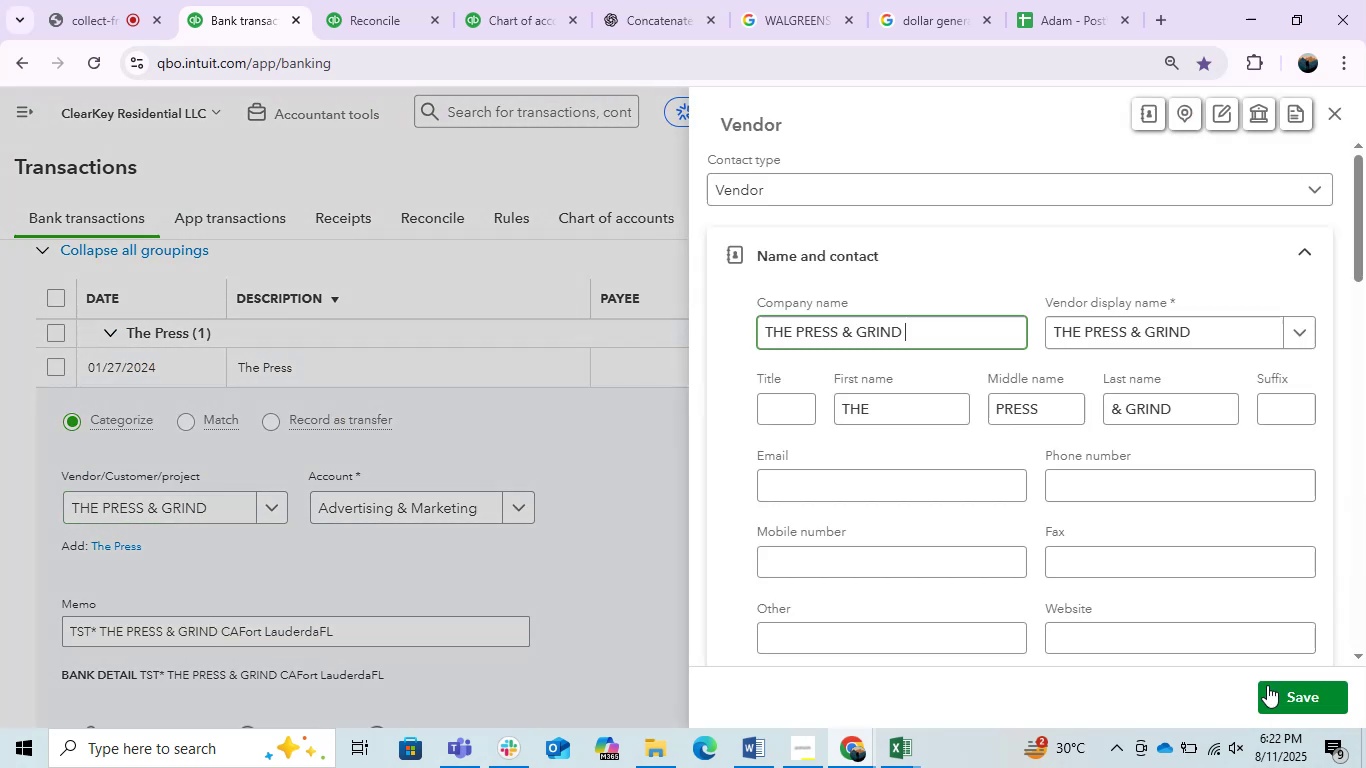 
left_click([1281, 692])
 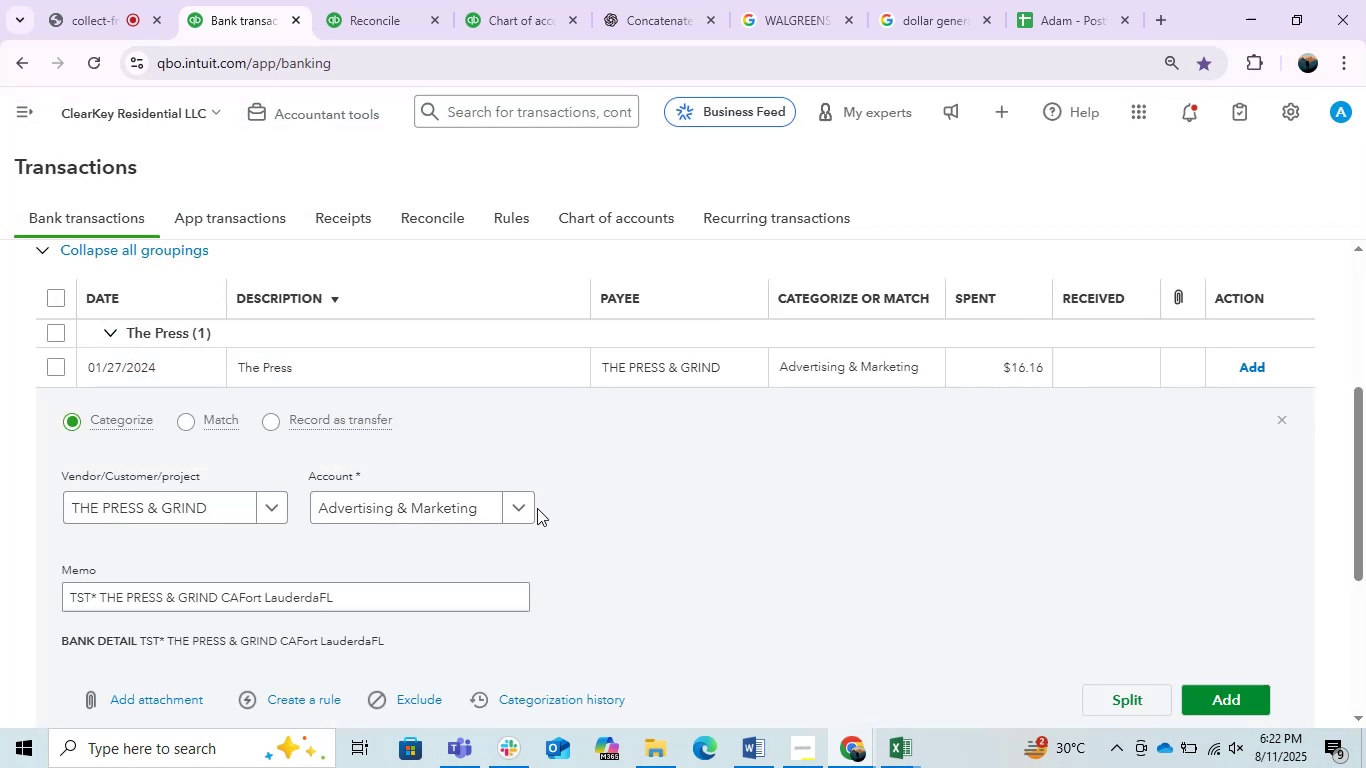 
left_click([463, 499])
 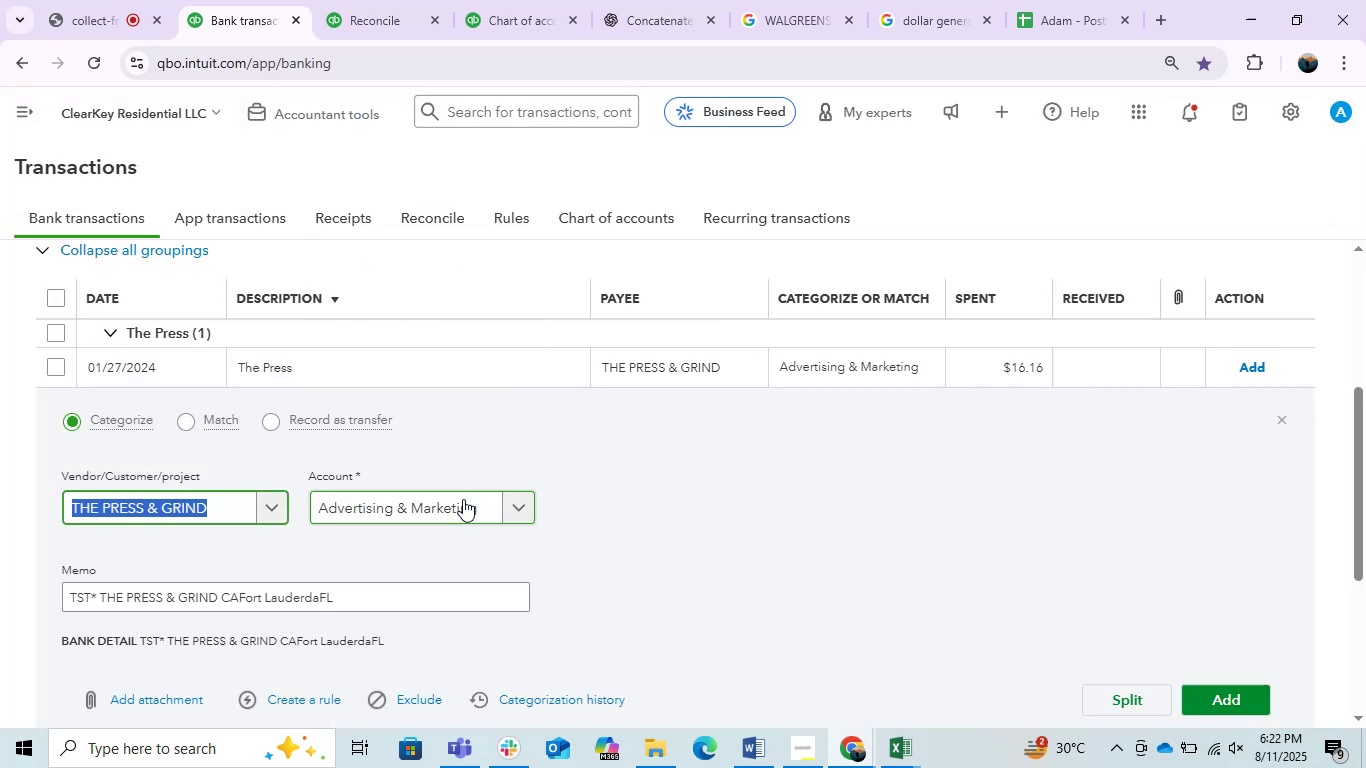 
left_click([463, 499])
 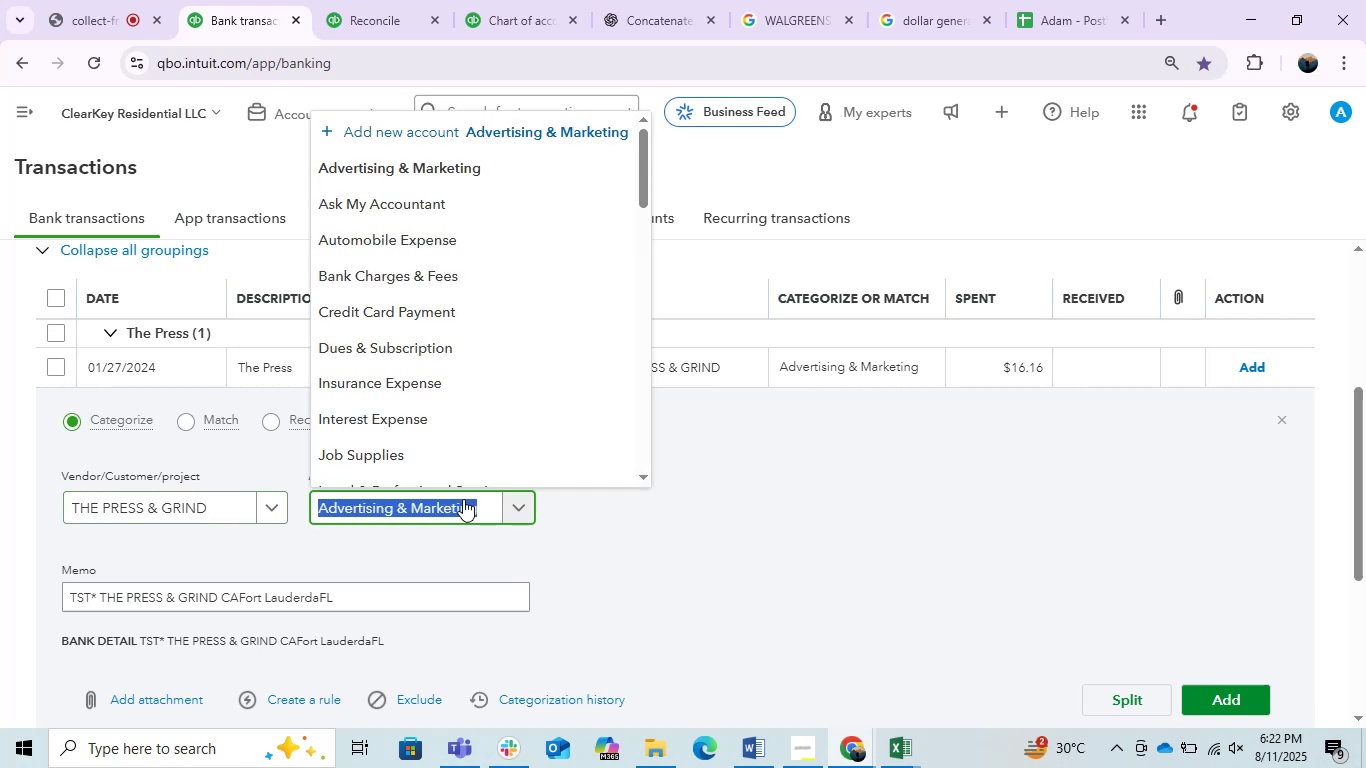 
type(mea)
 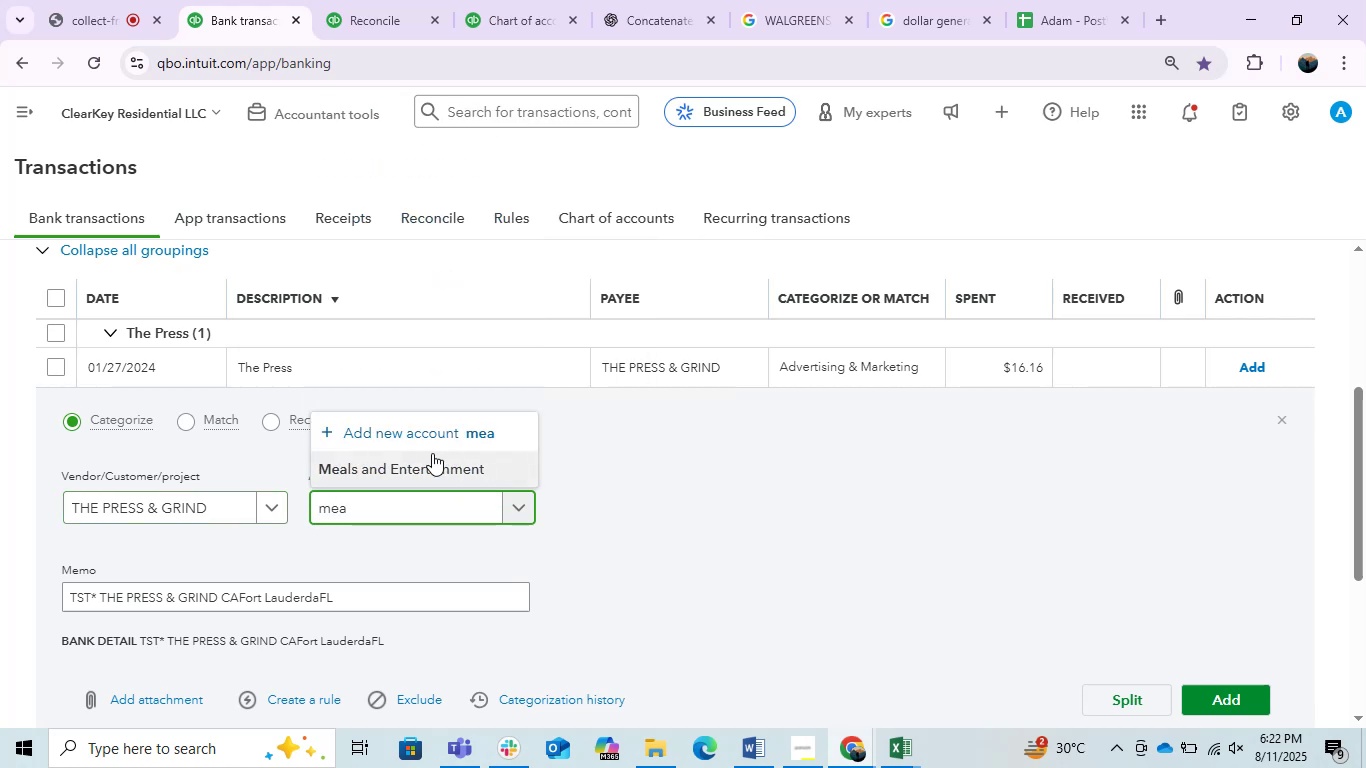 
left_click([433, 468])
 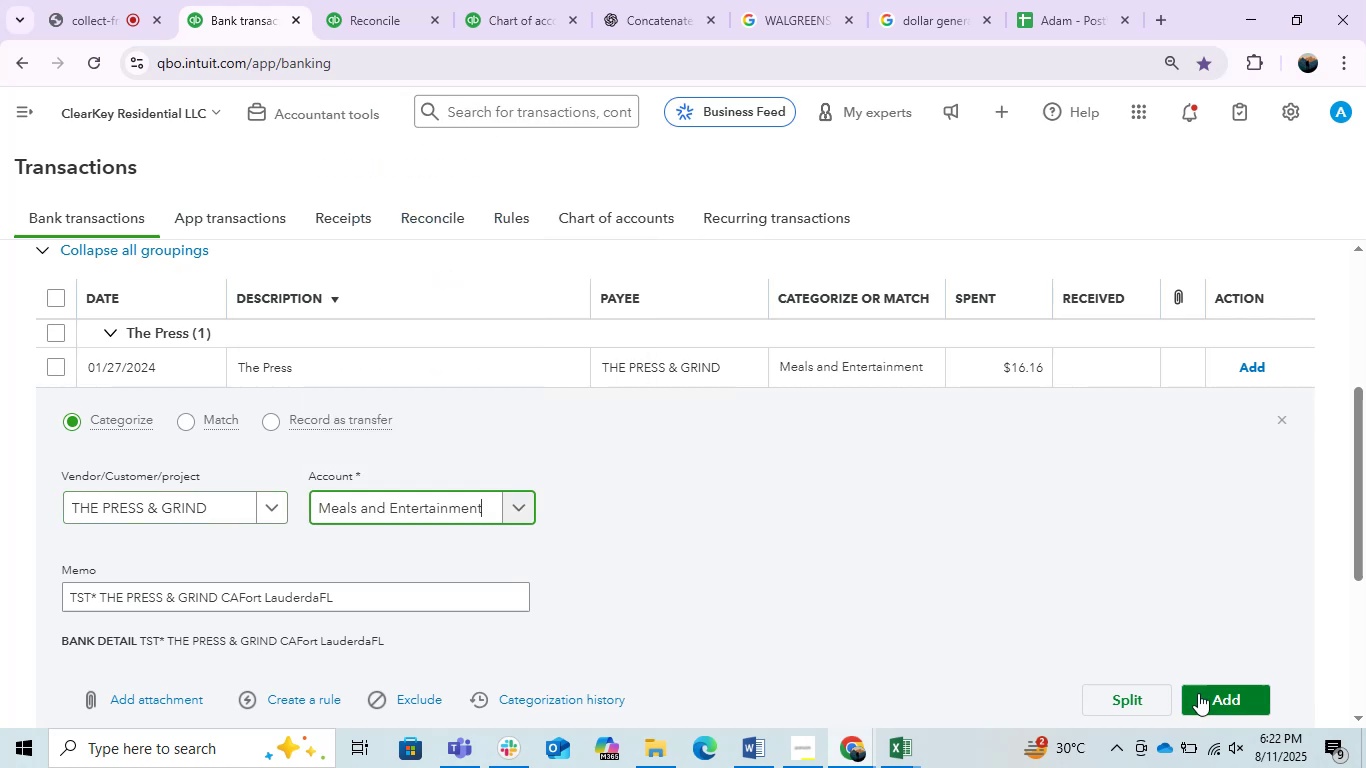 
left_click([1210, 693])
 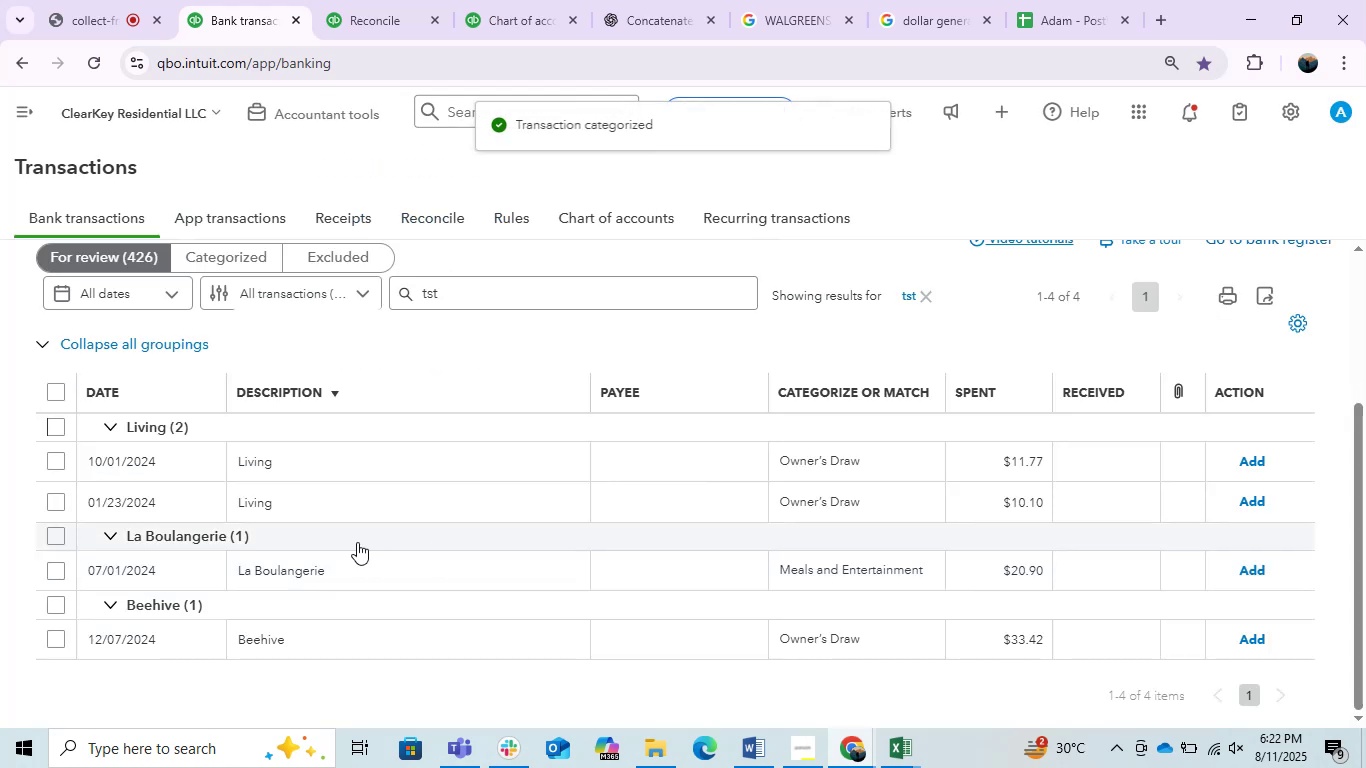 
left_click([309, 462])
 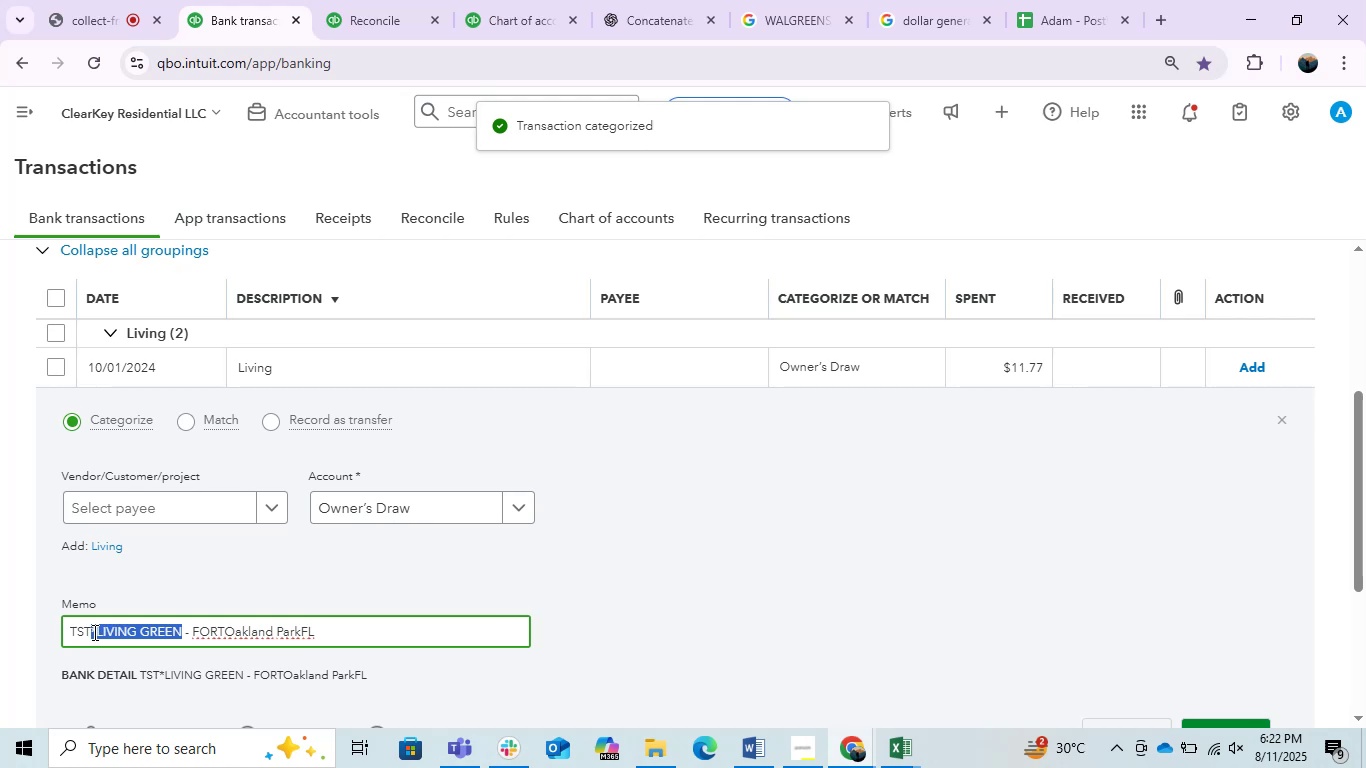 
wait(5.18)
 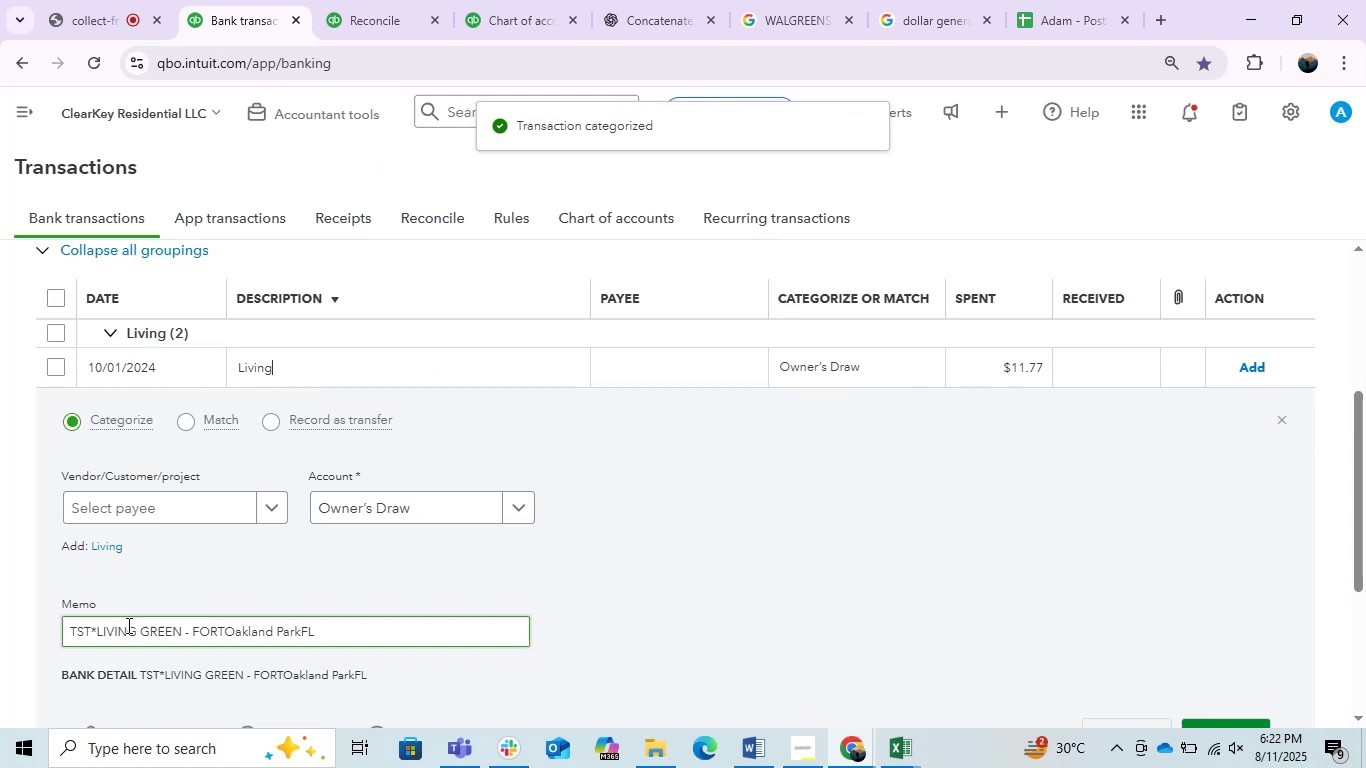 
key(Control+C)
 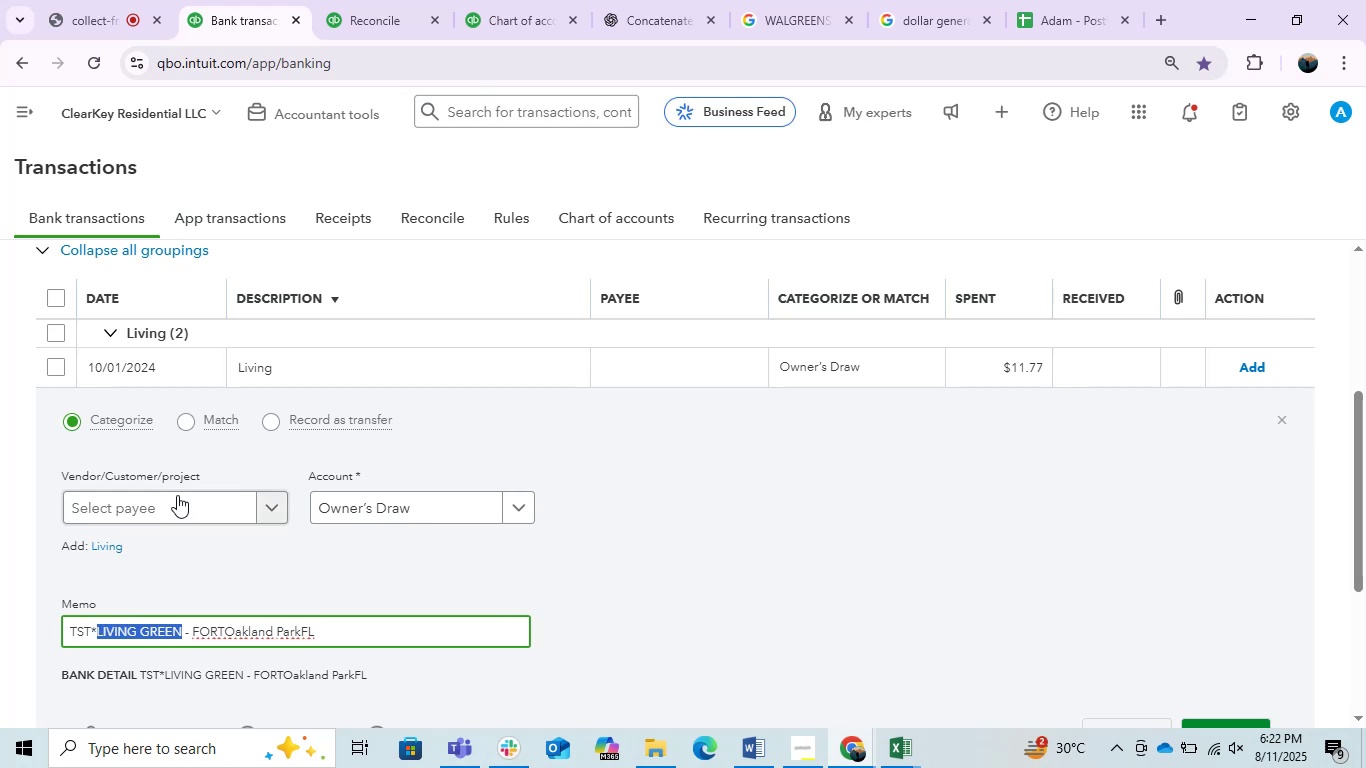 
left_click([177, 494])
 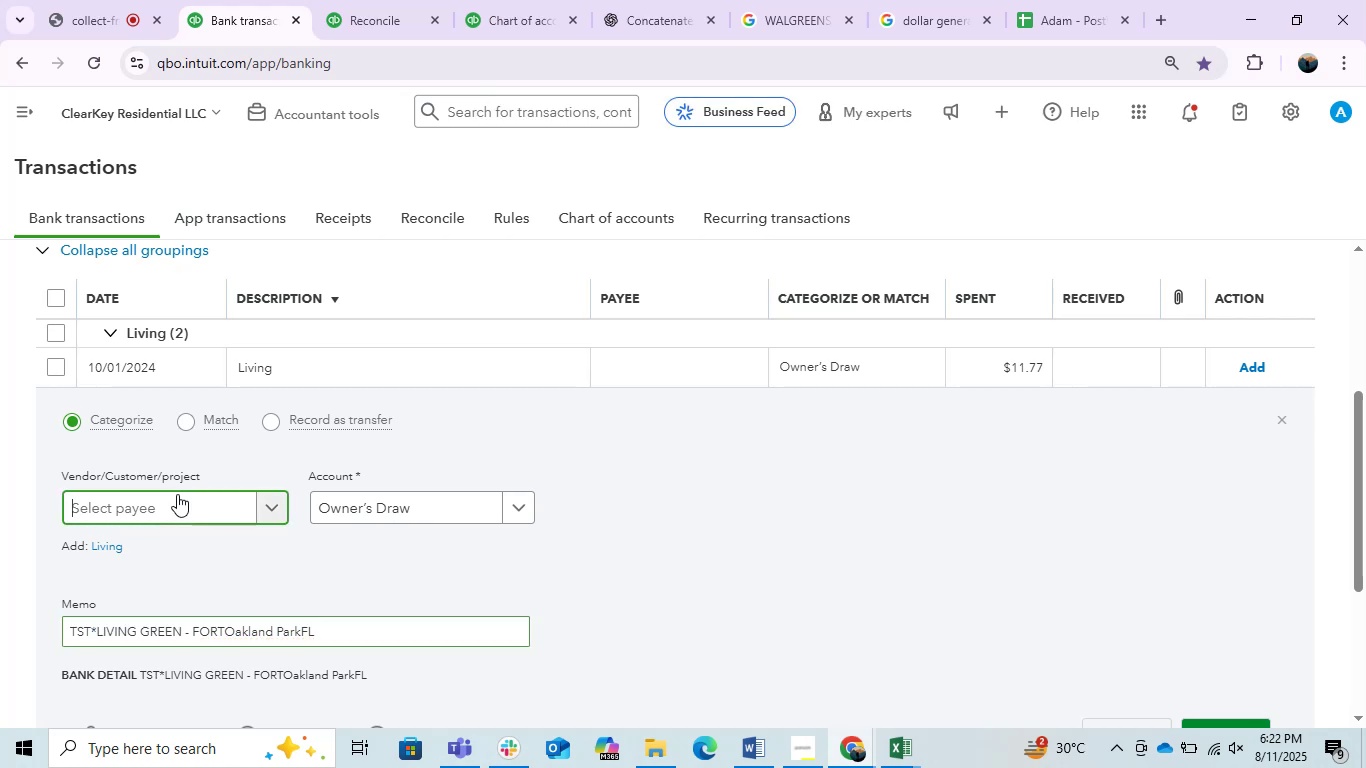 
key(Control+V)
 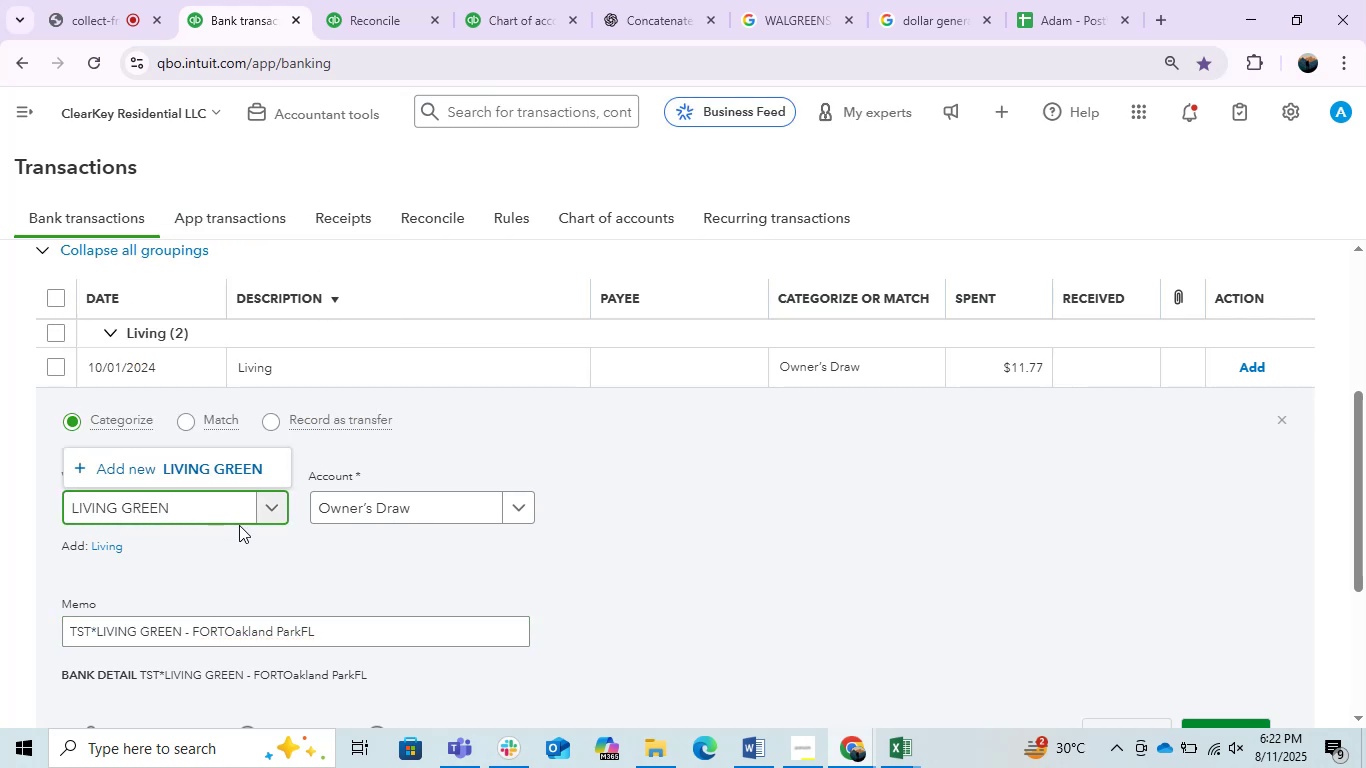 
left_click([232, 473])
 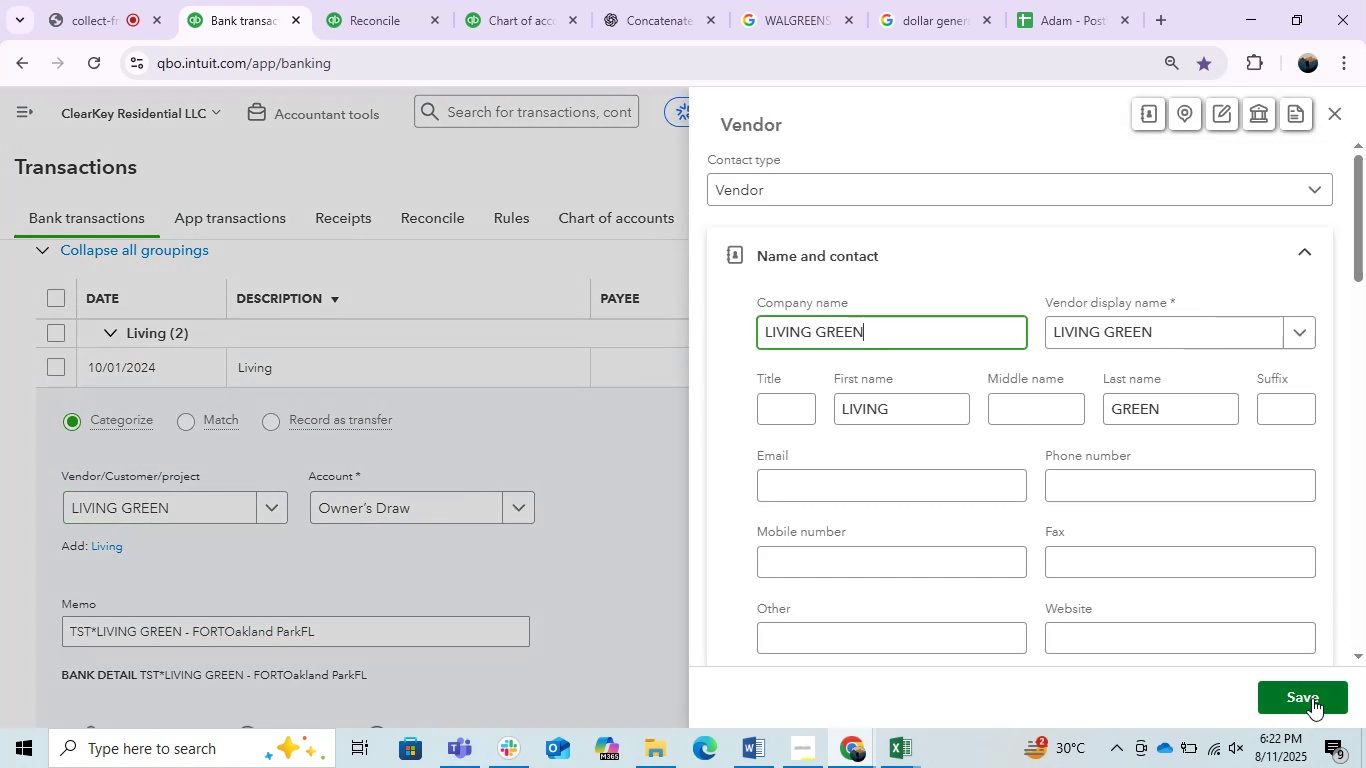 
left_click([1293, 693])
 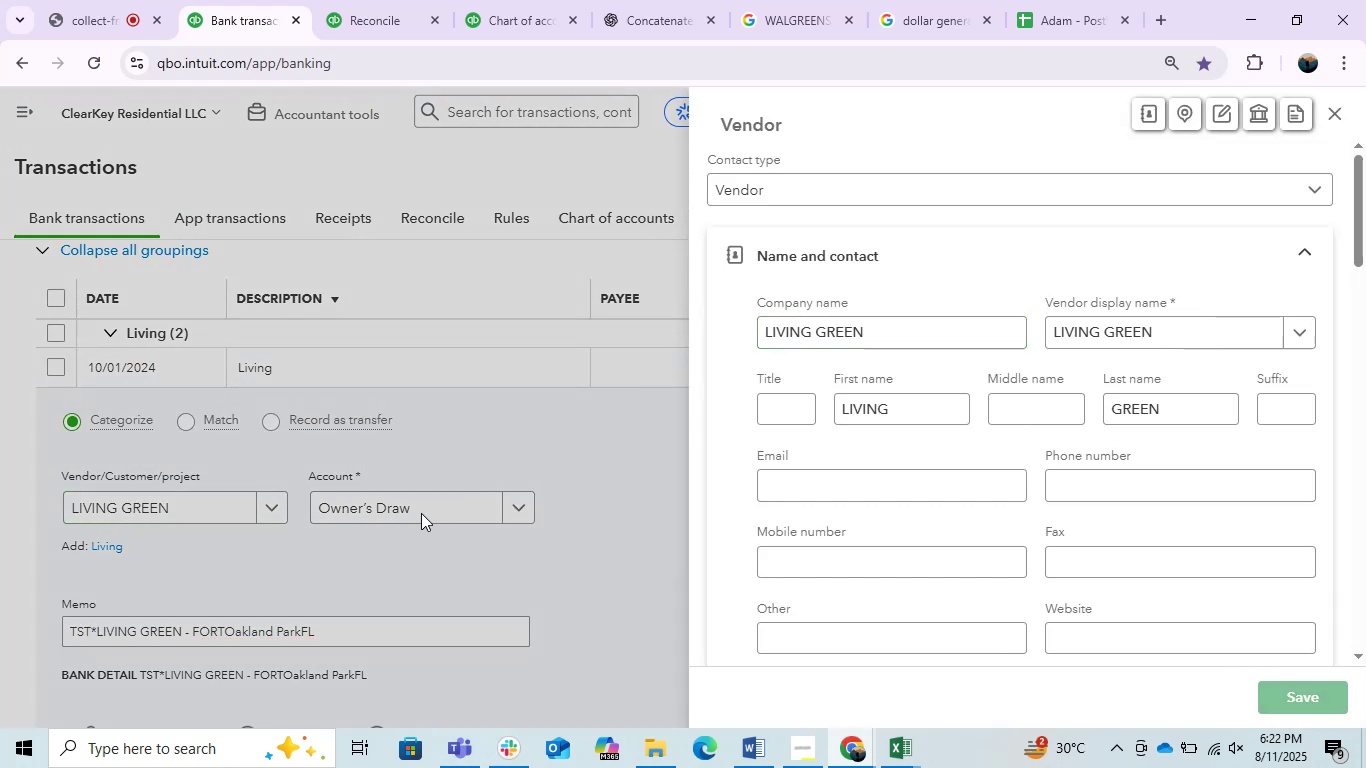 
left_click([421, 513])
 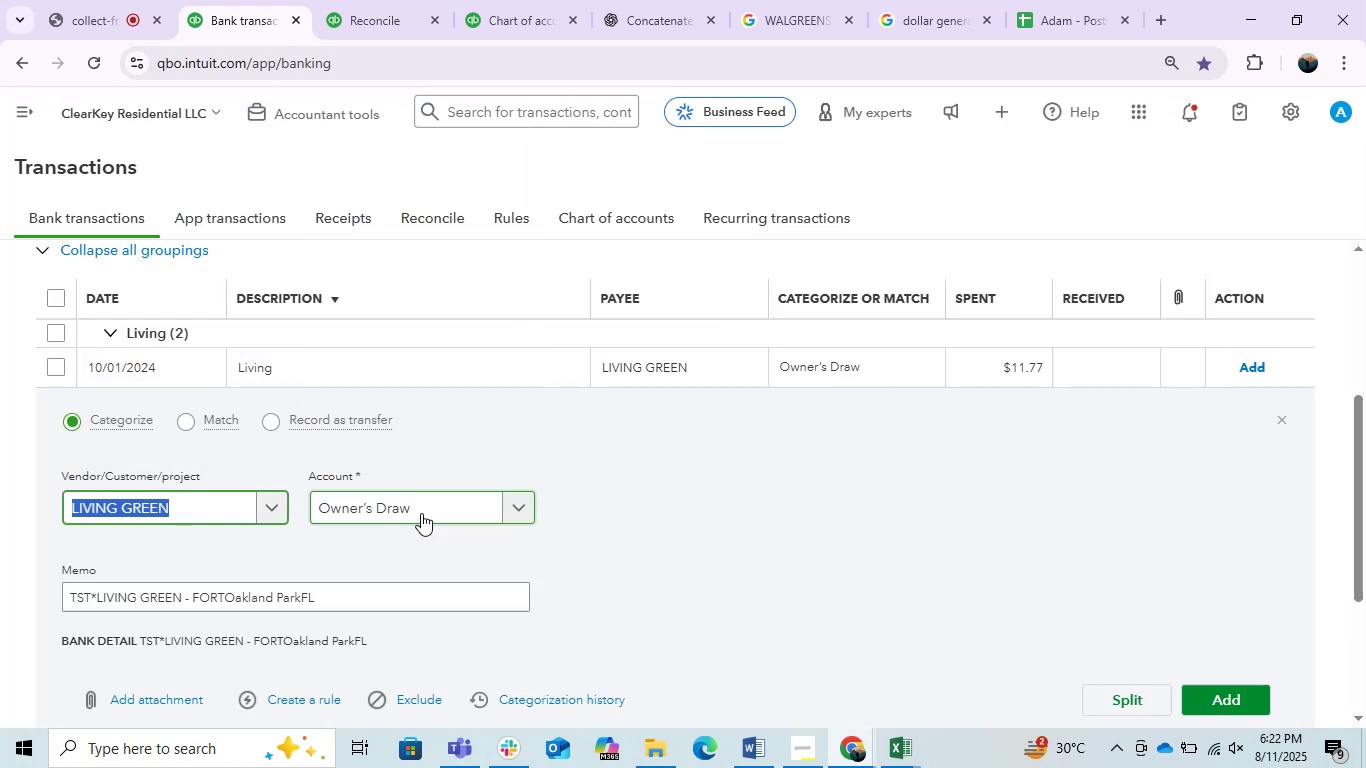 
type(meals)
 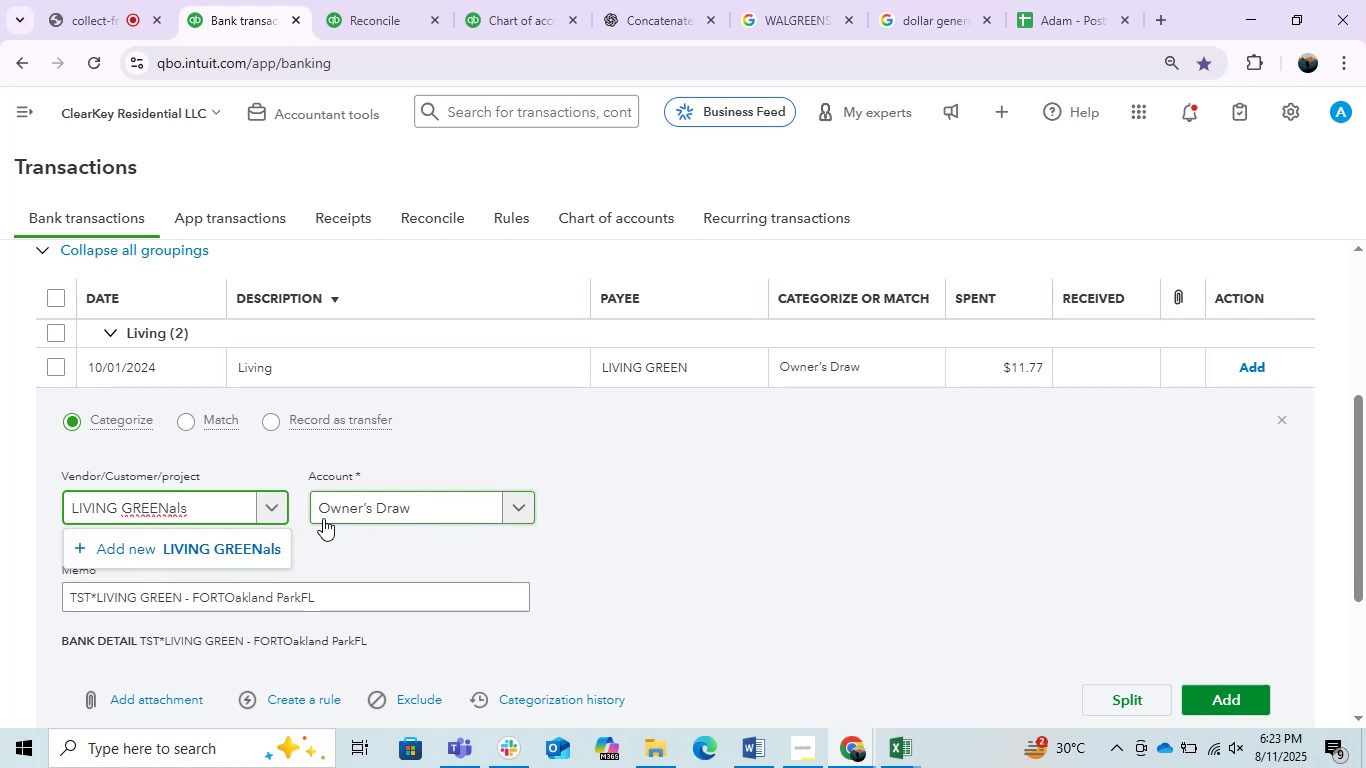 
key(Backspace)
 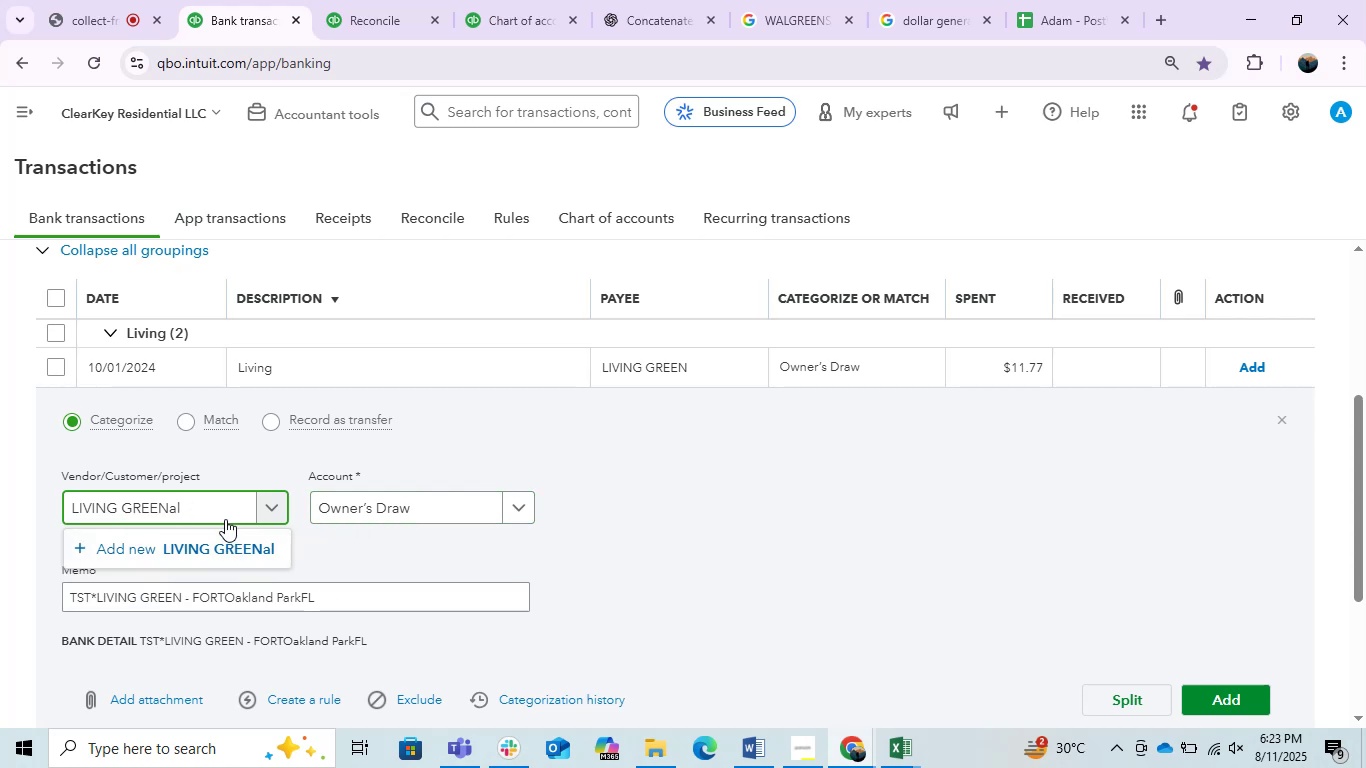 
key(Backspace)
 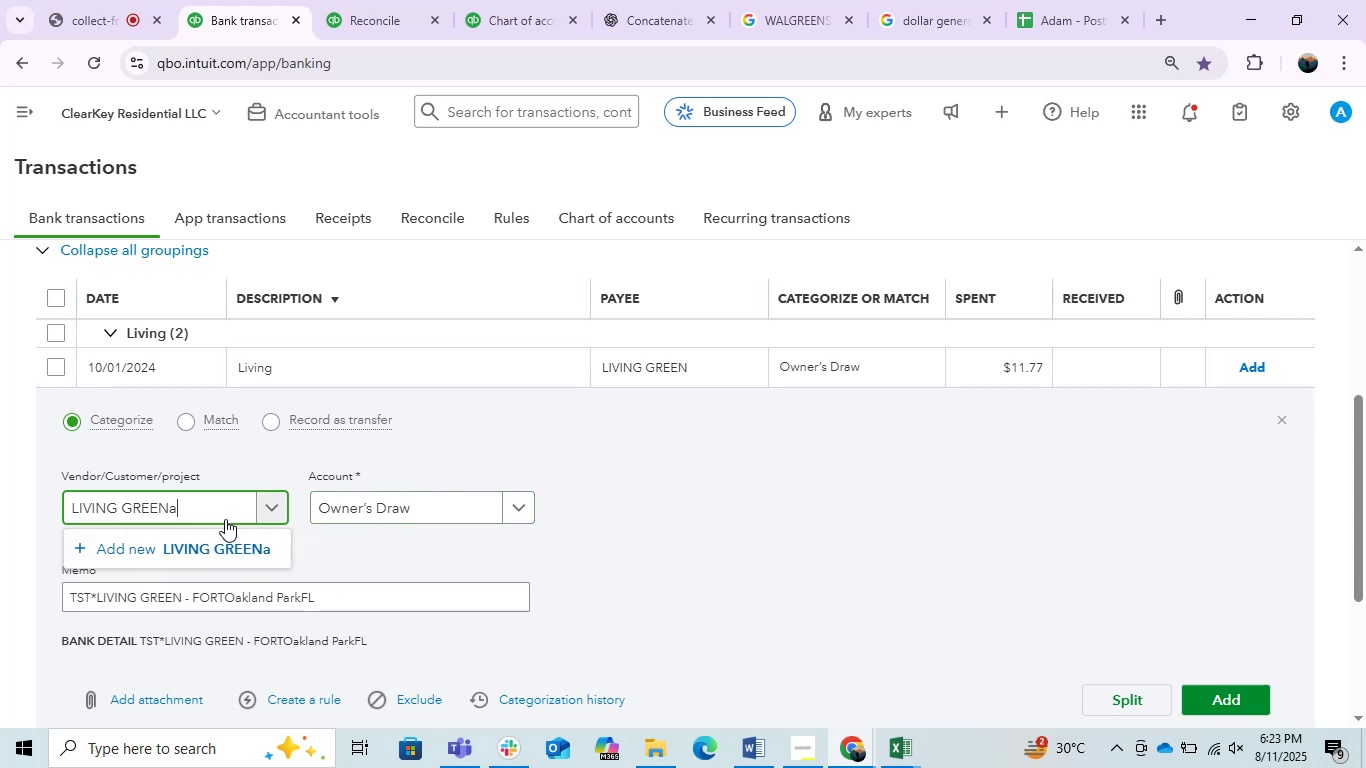 
key(Backspace)
 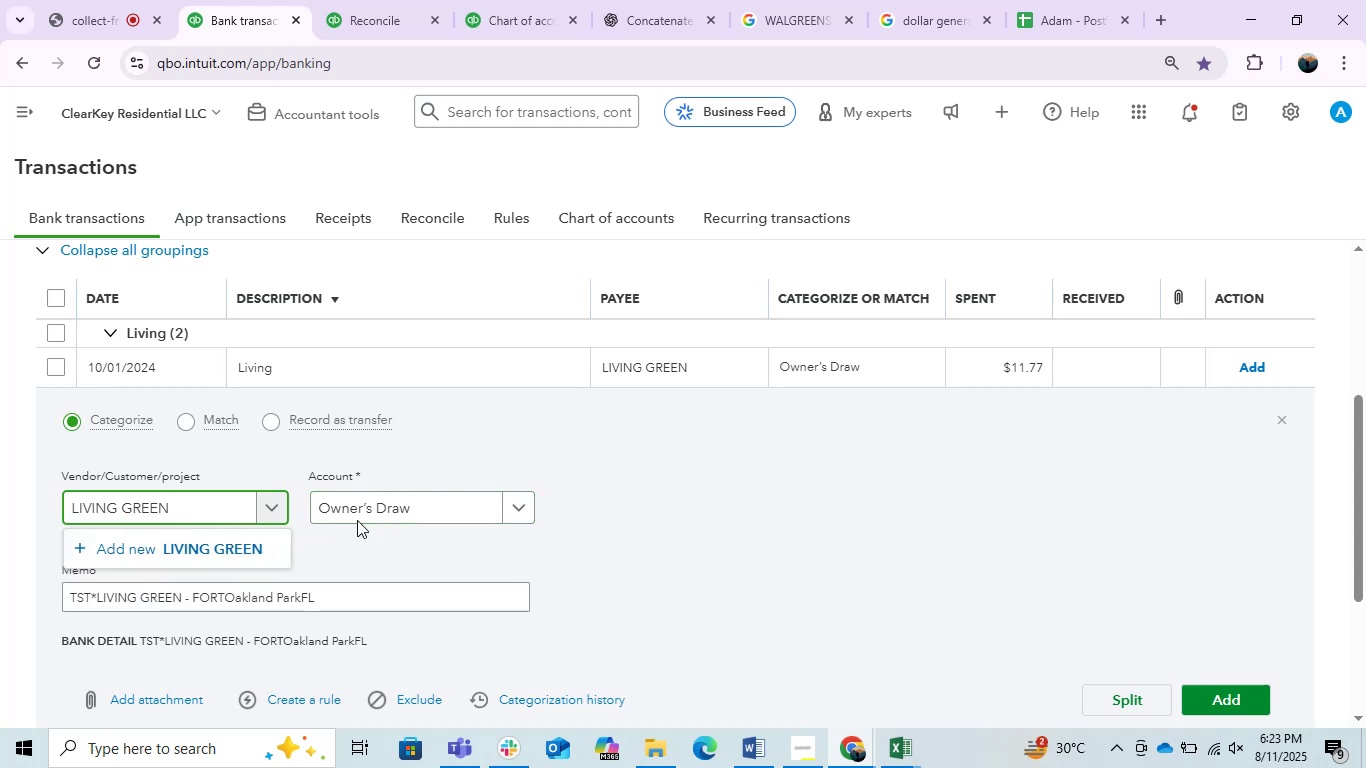 
mouse_move([354, 508])
 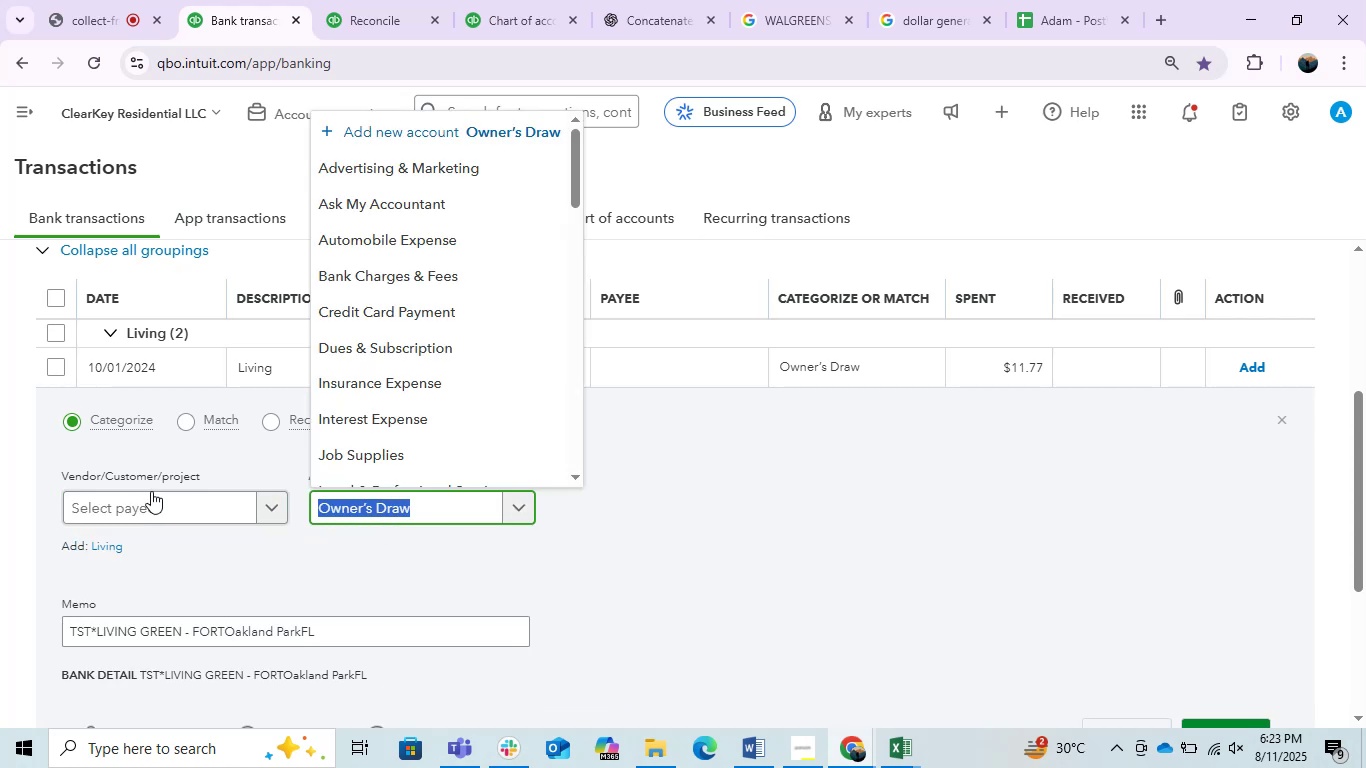 
left_click([151, 491])
 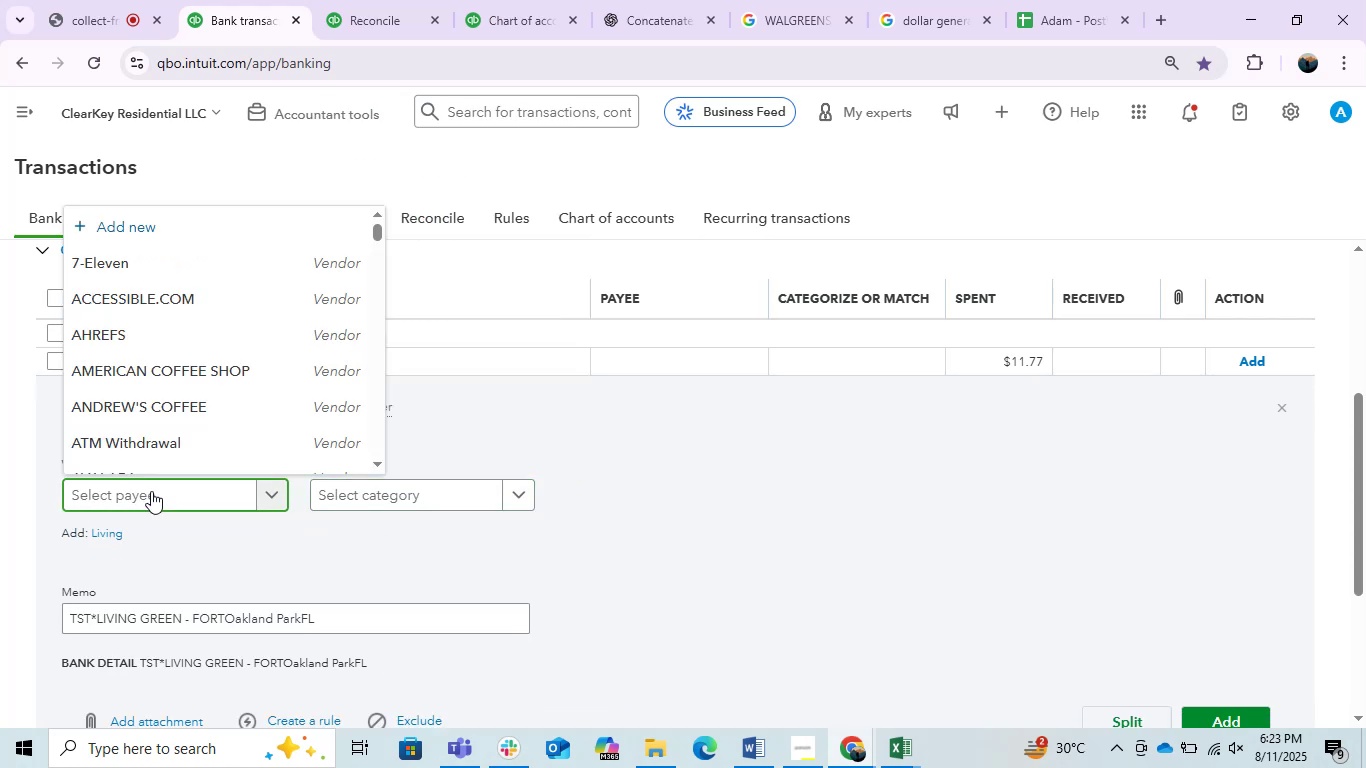 
key(Control+V)
 